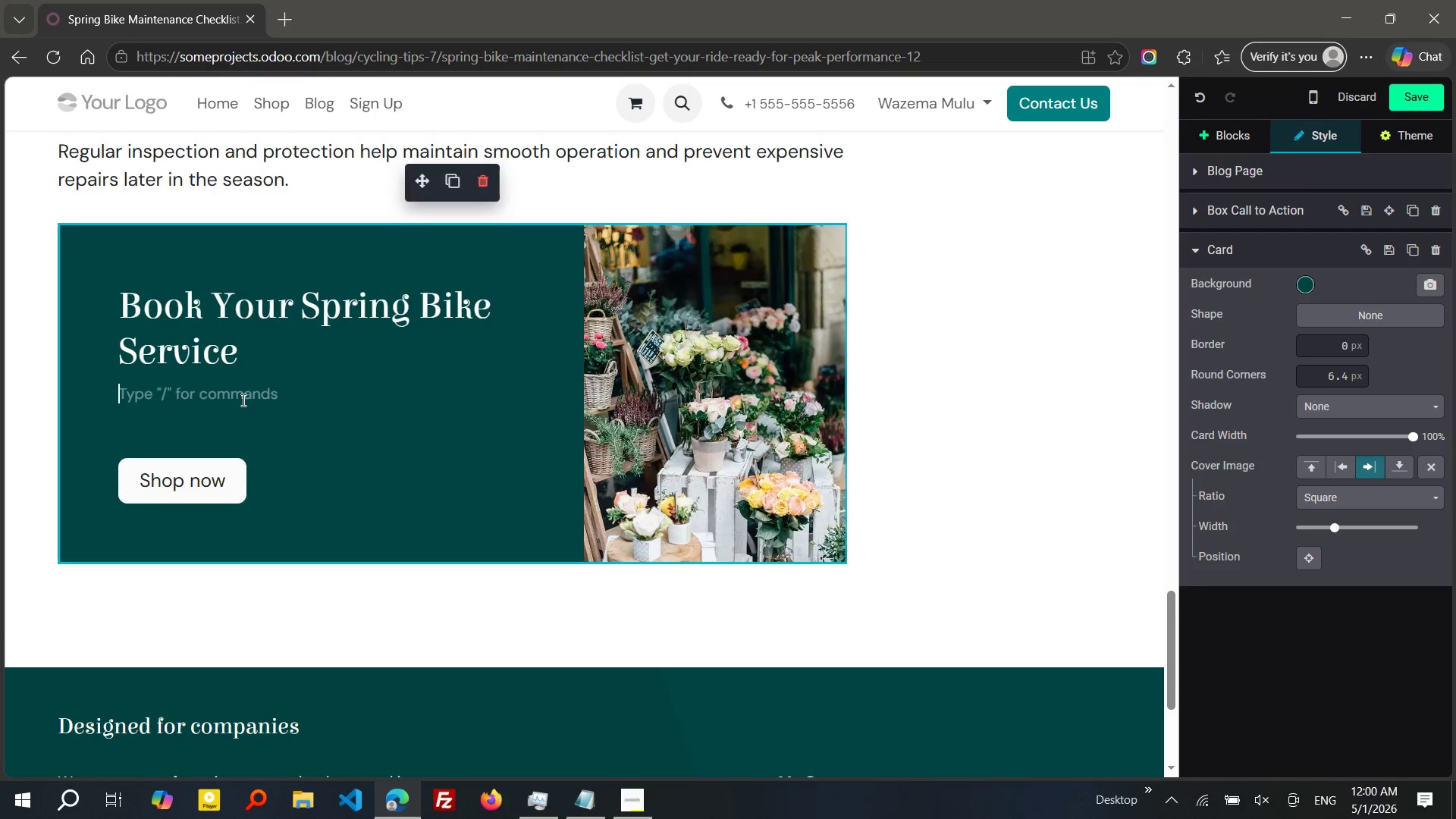 
type(Get a professional tune0)
key(Backspace)
type(-up for peak)
 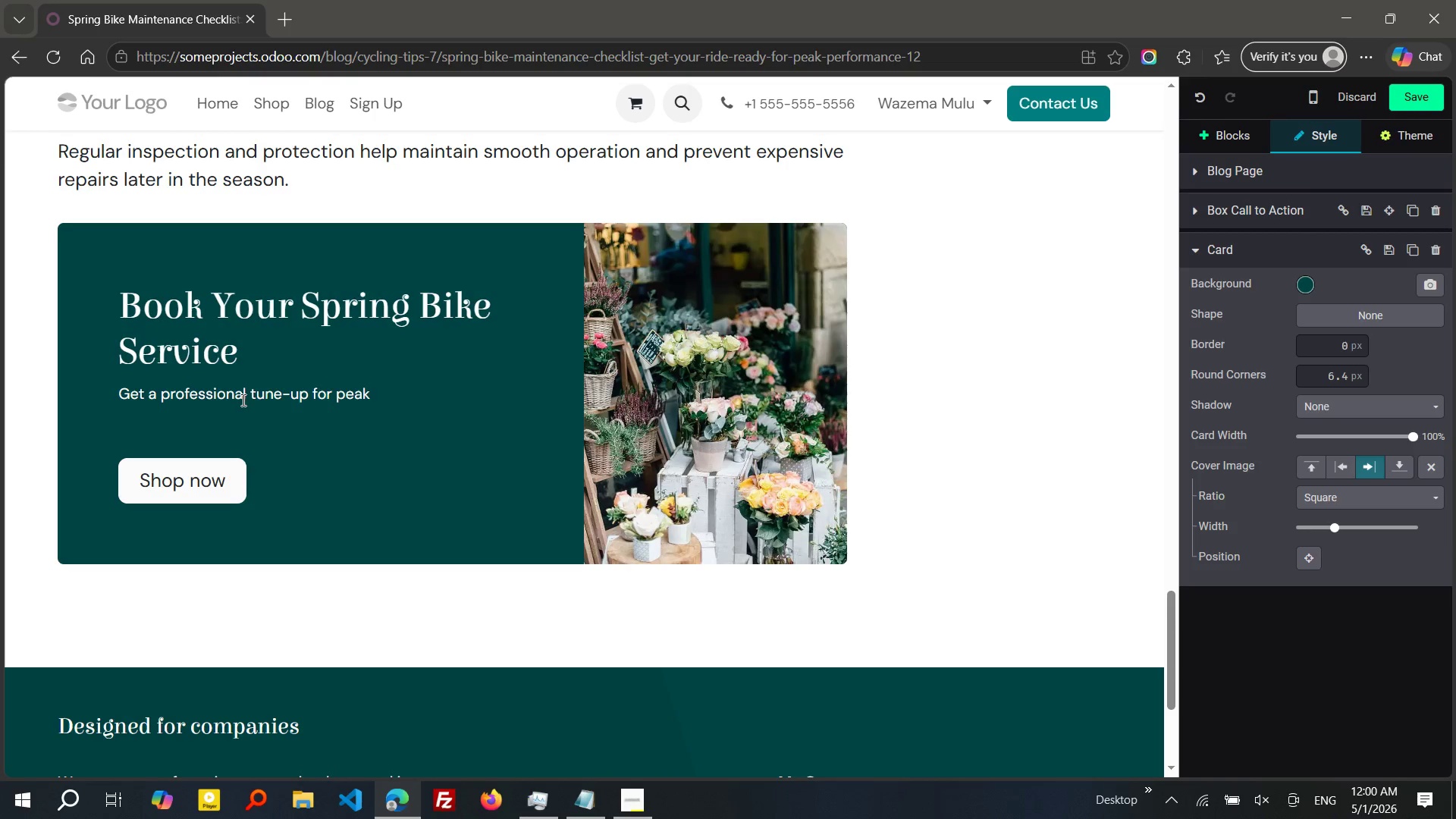 
type( pe)
key(Tab)
type( and safety this season)
 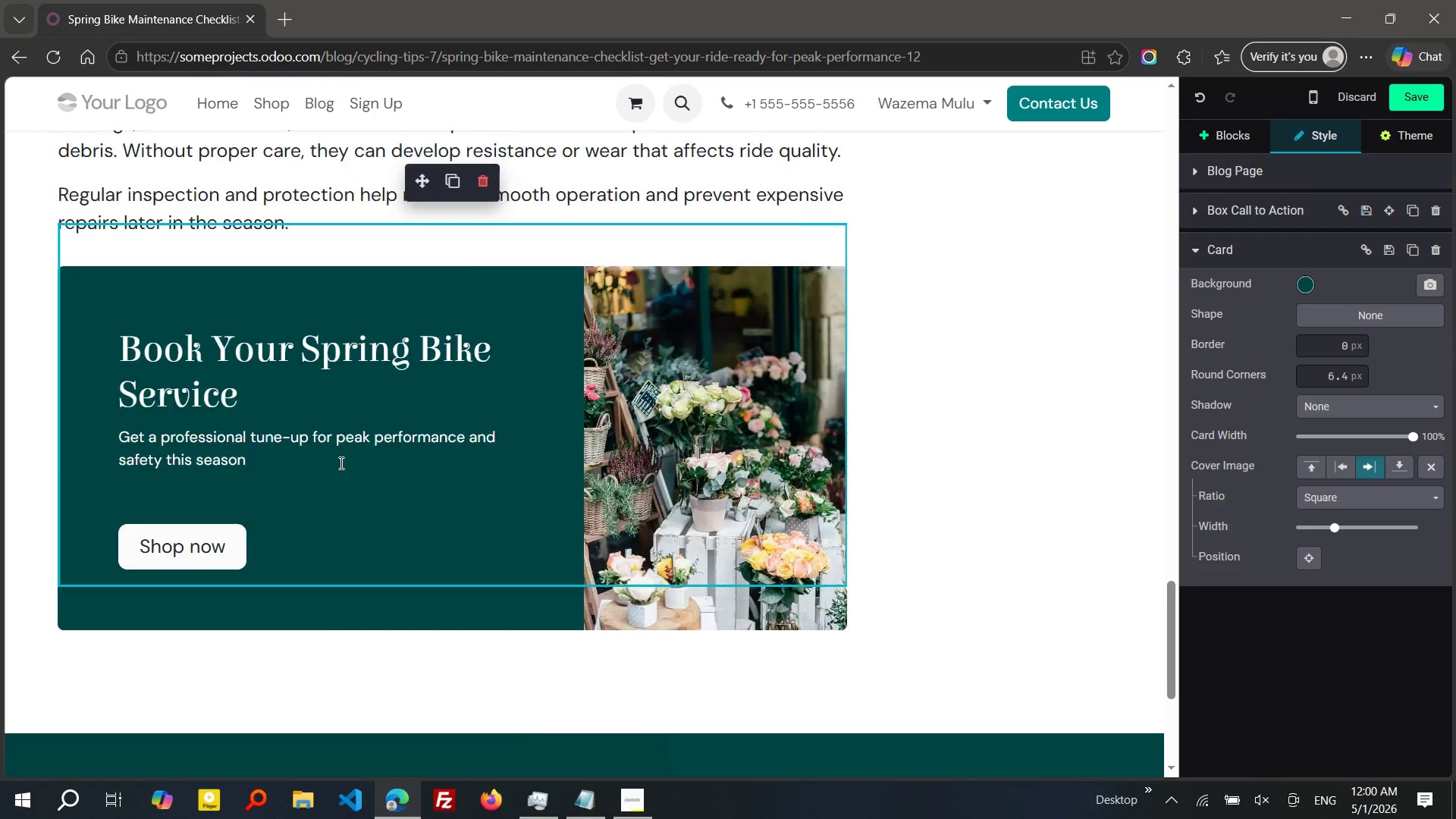 
wait(8.69)
 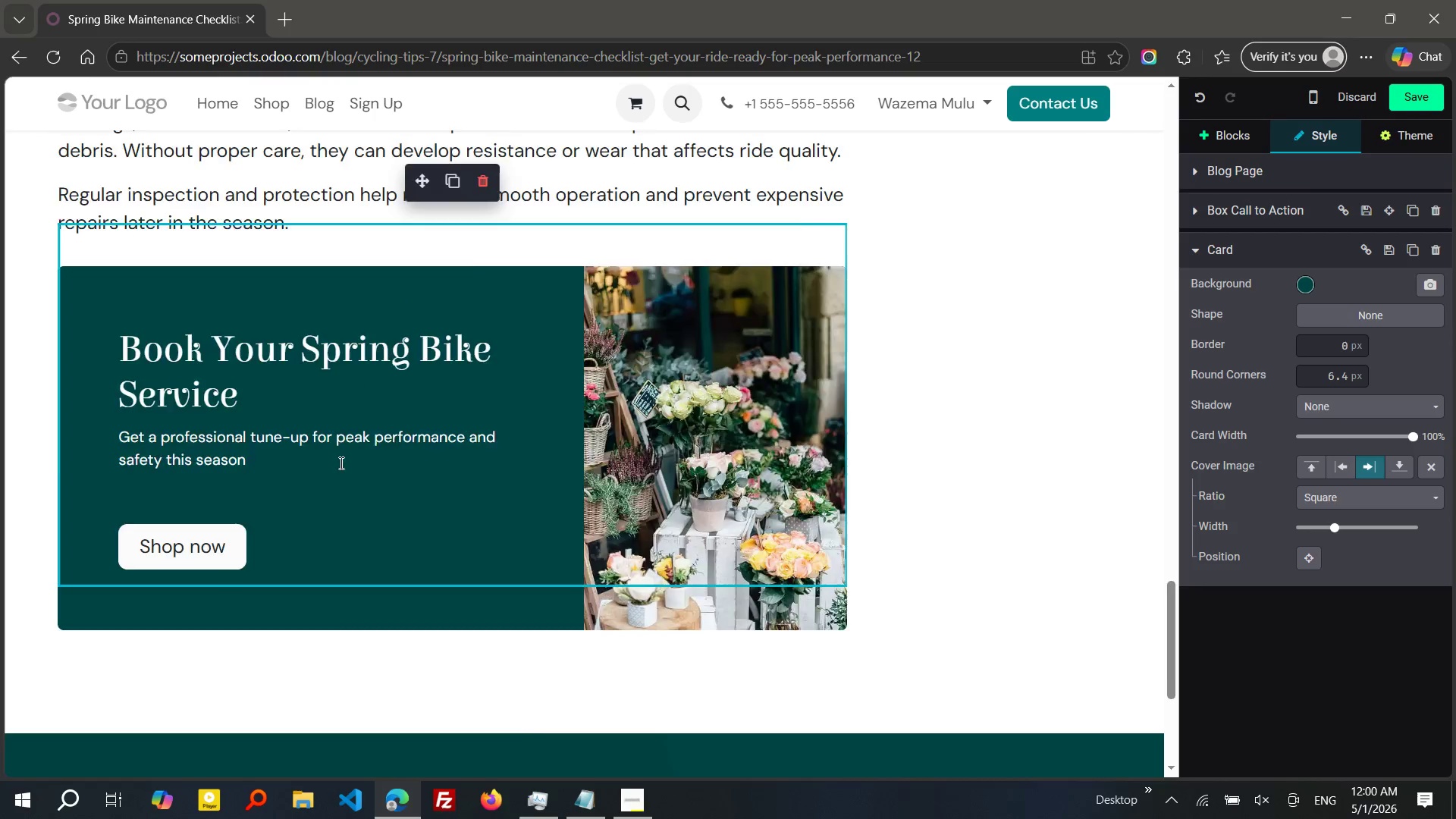 
left_click([203, 559])
 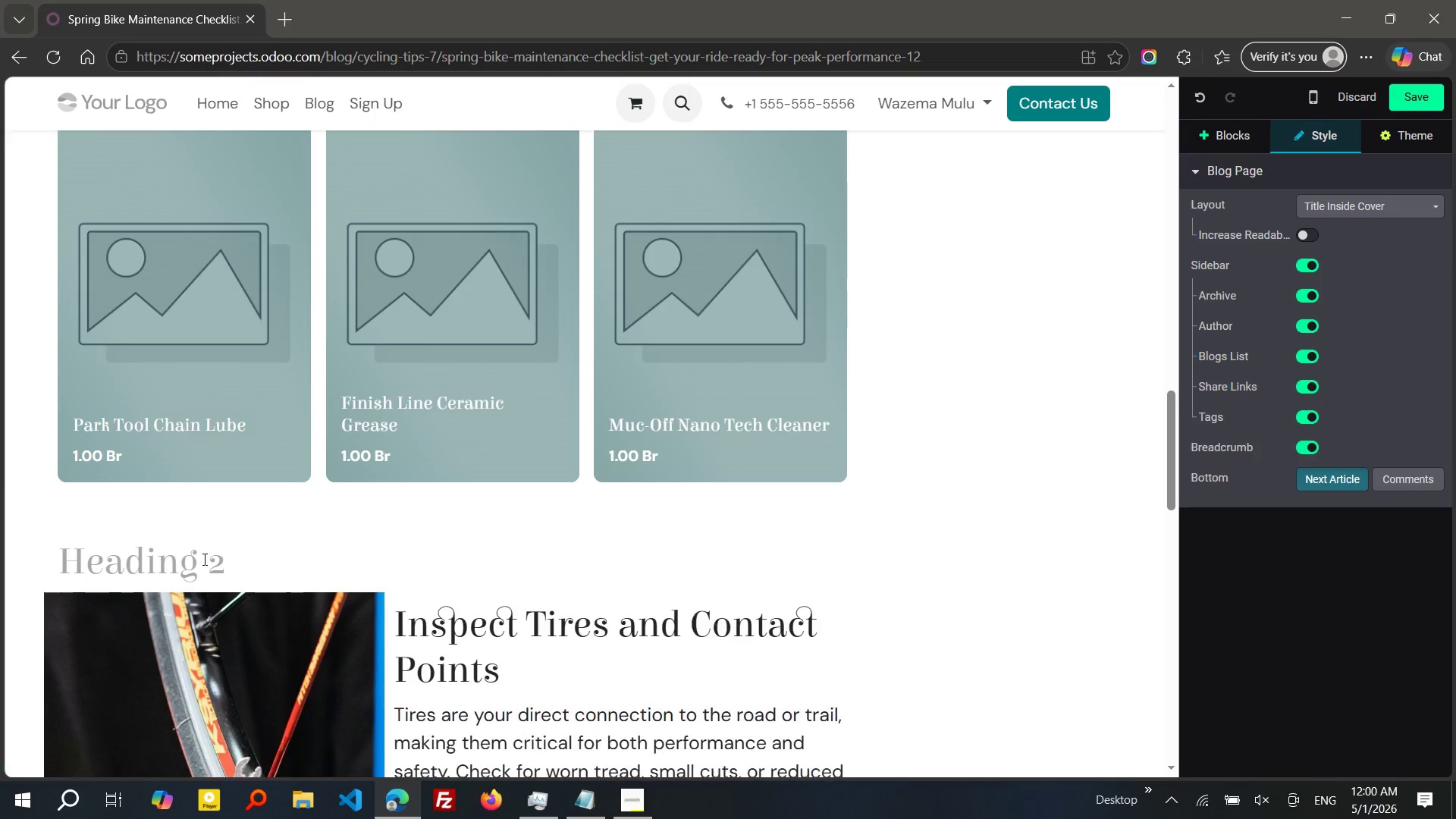 
key(Delete)
 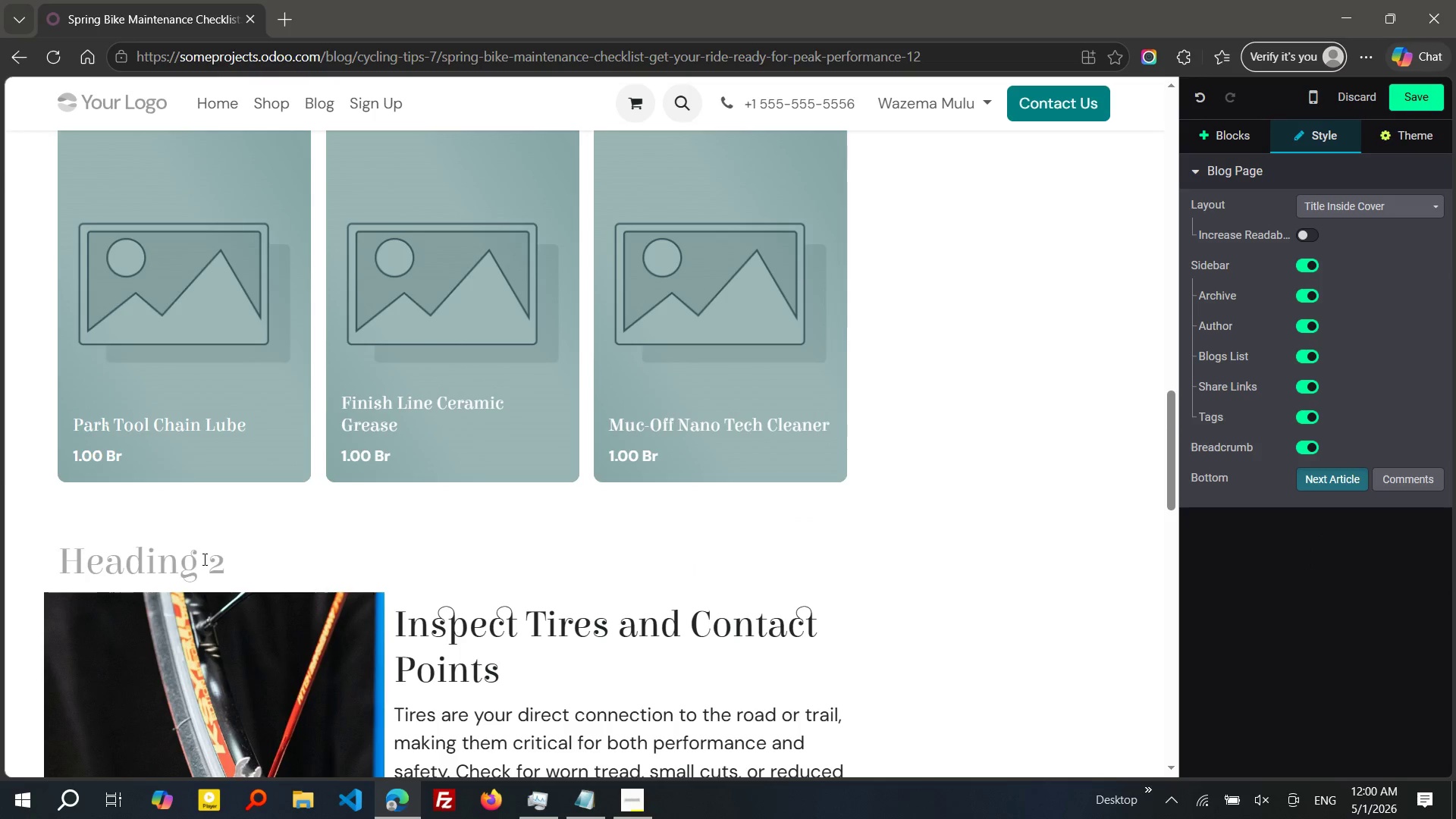 
key(Slash)
 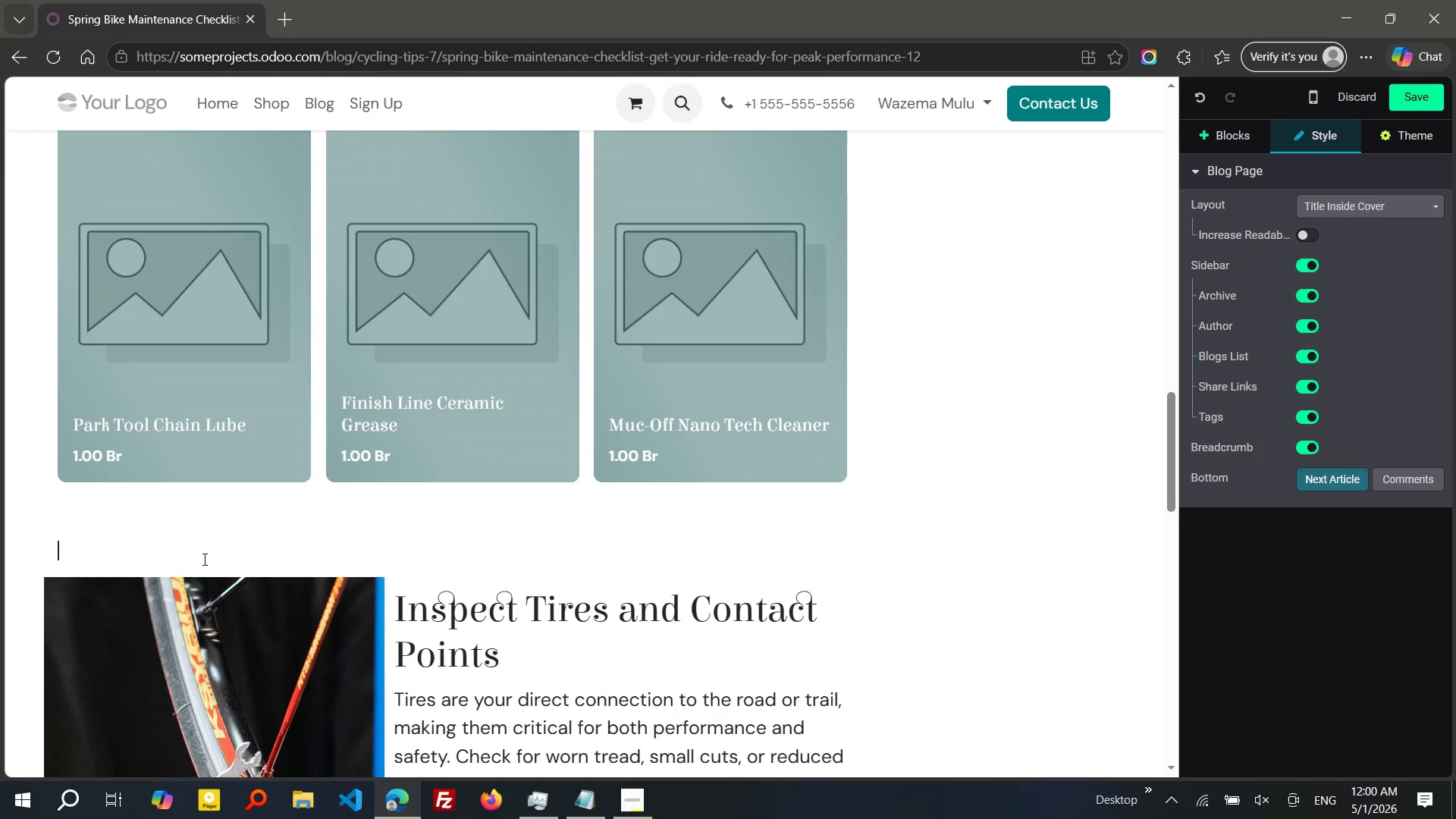 
key(P)
 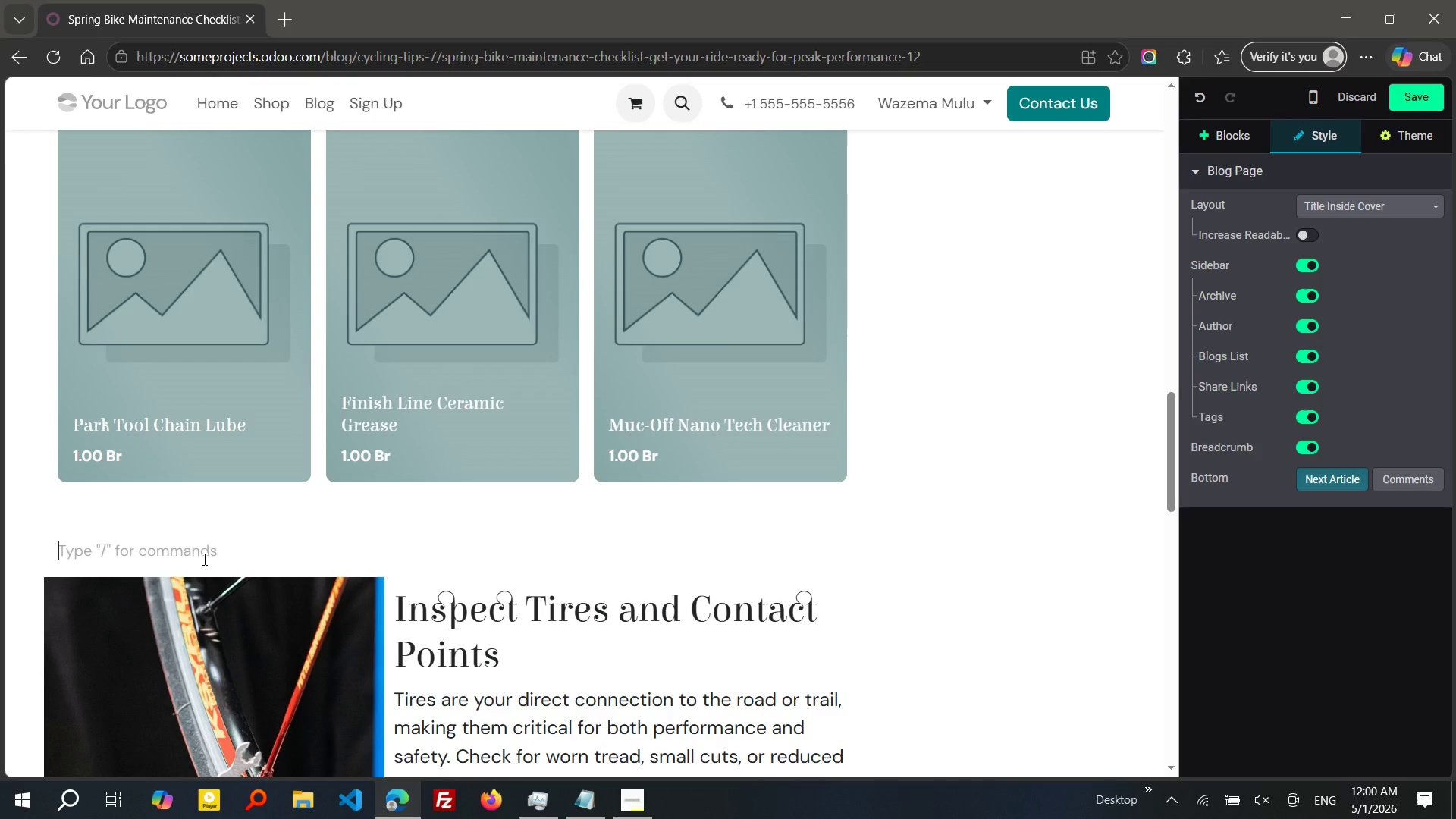 
key(Enter)
 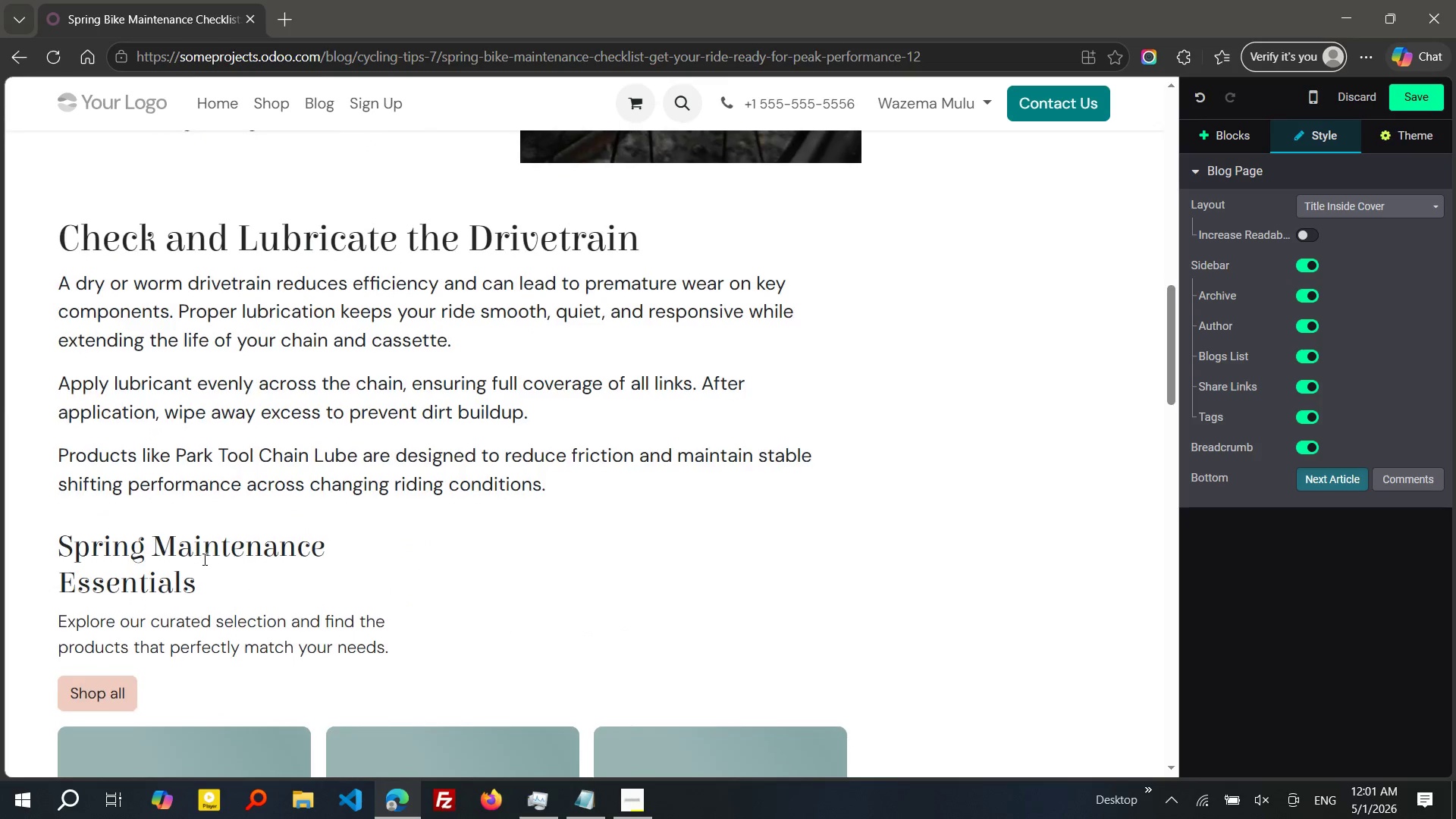 
wait(18.62)
 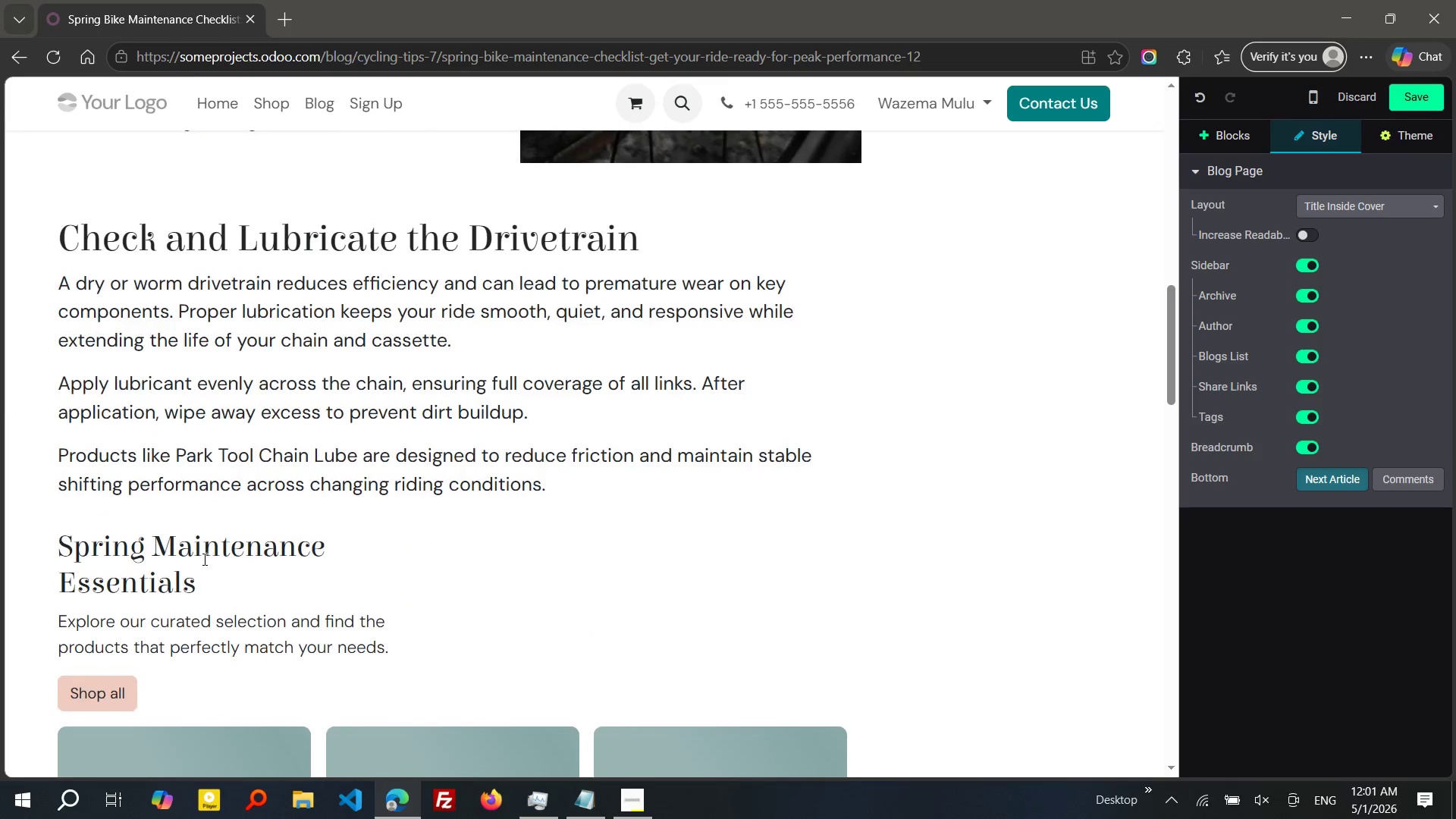 
left_click([126, 477])
 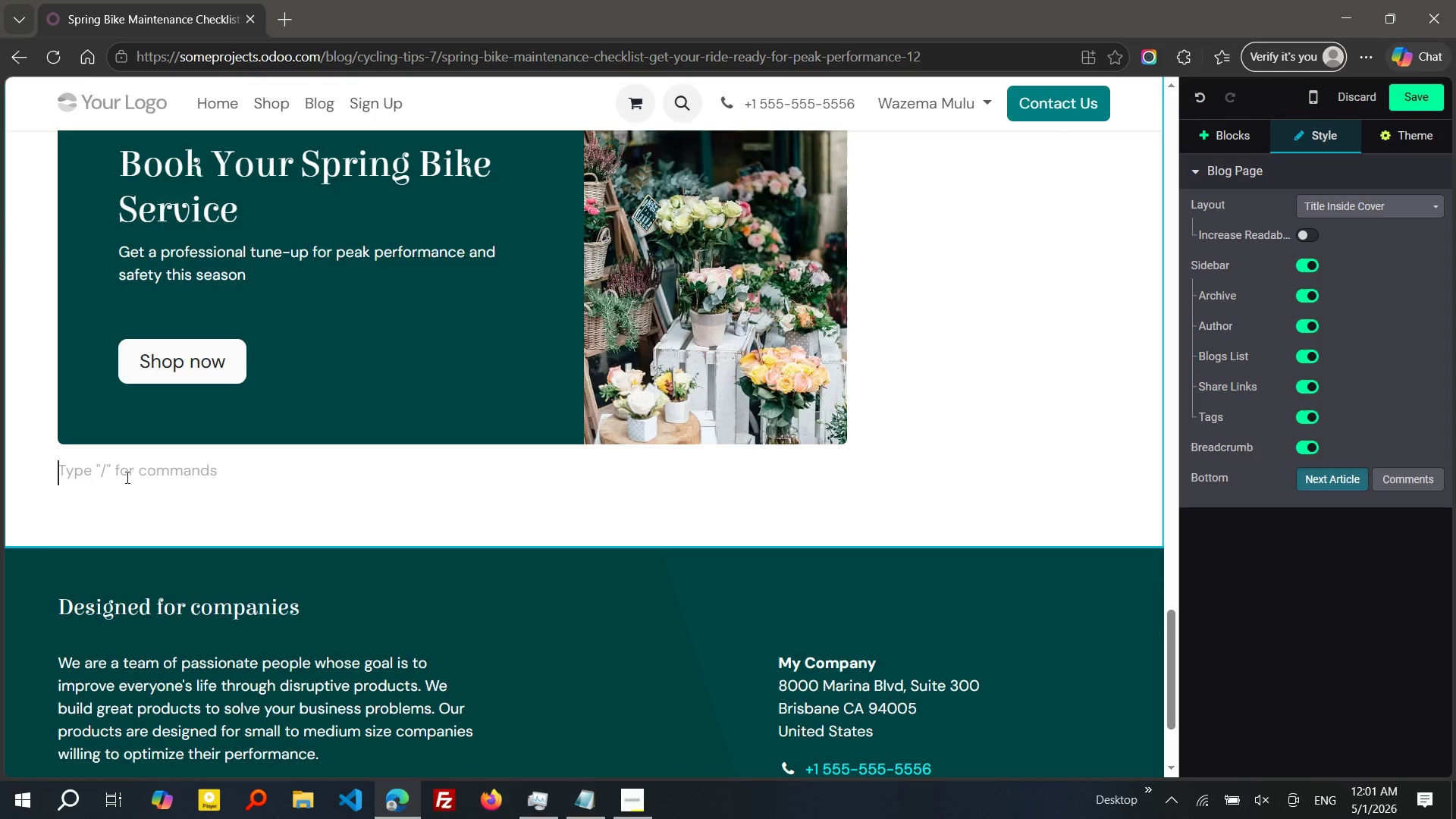 
wait(7.84)
 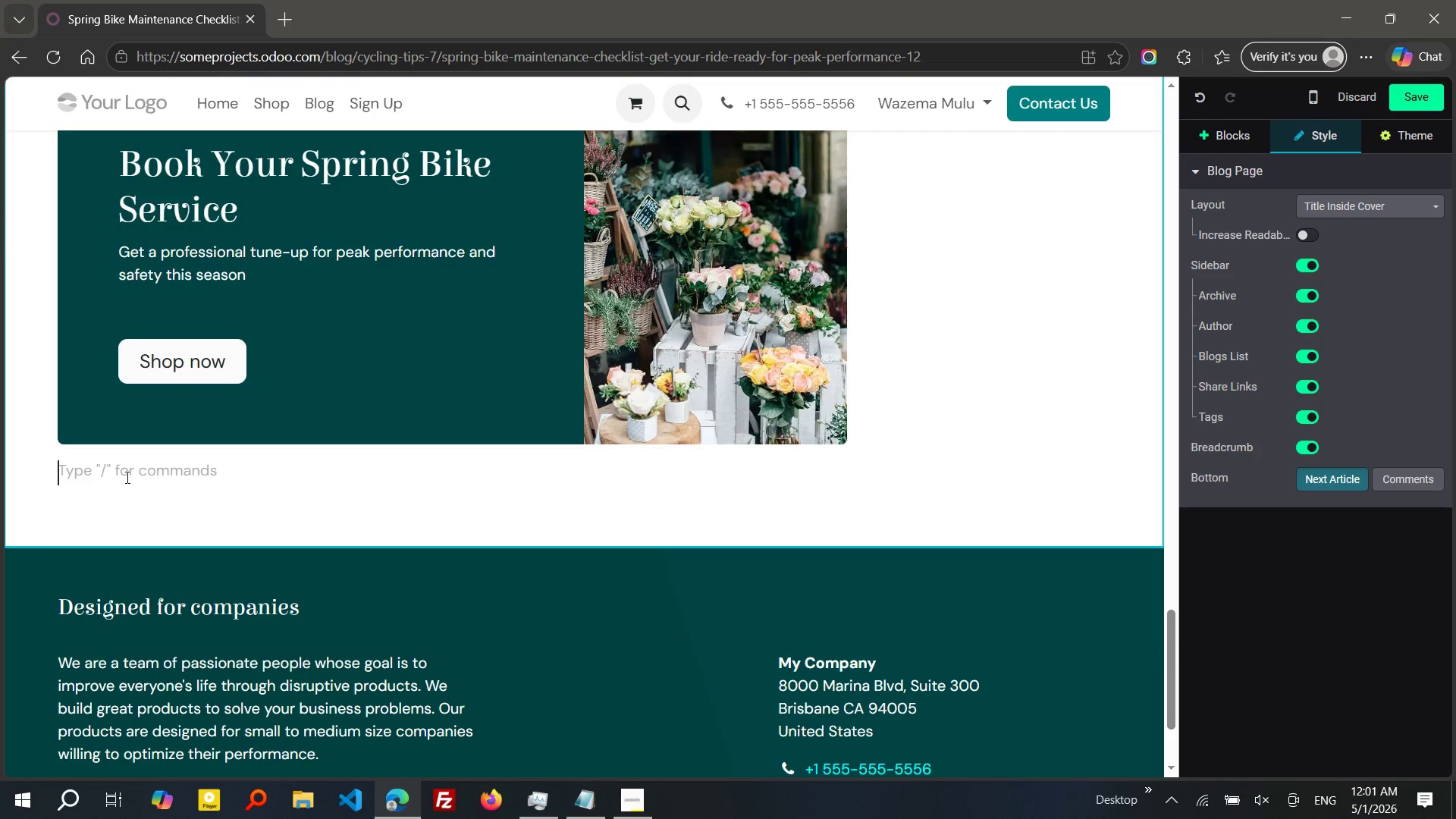 
left_click([196, 375])
 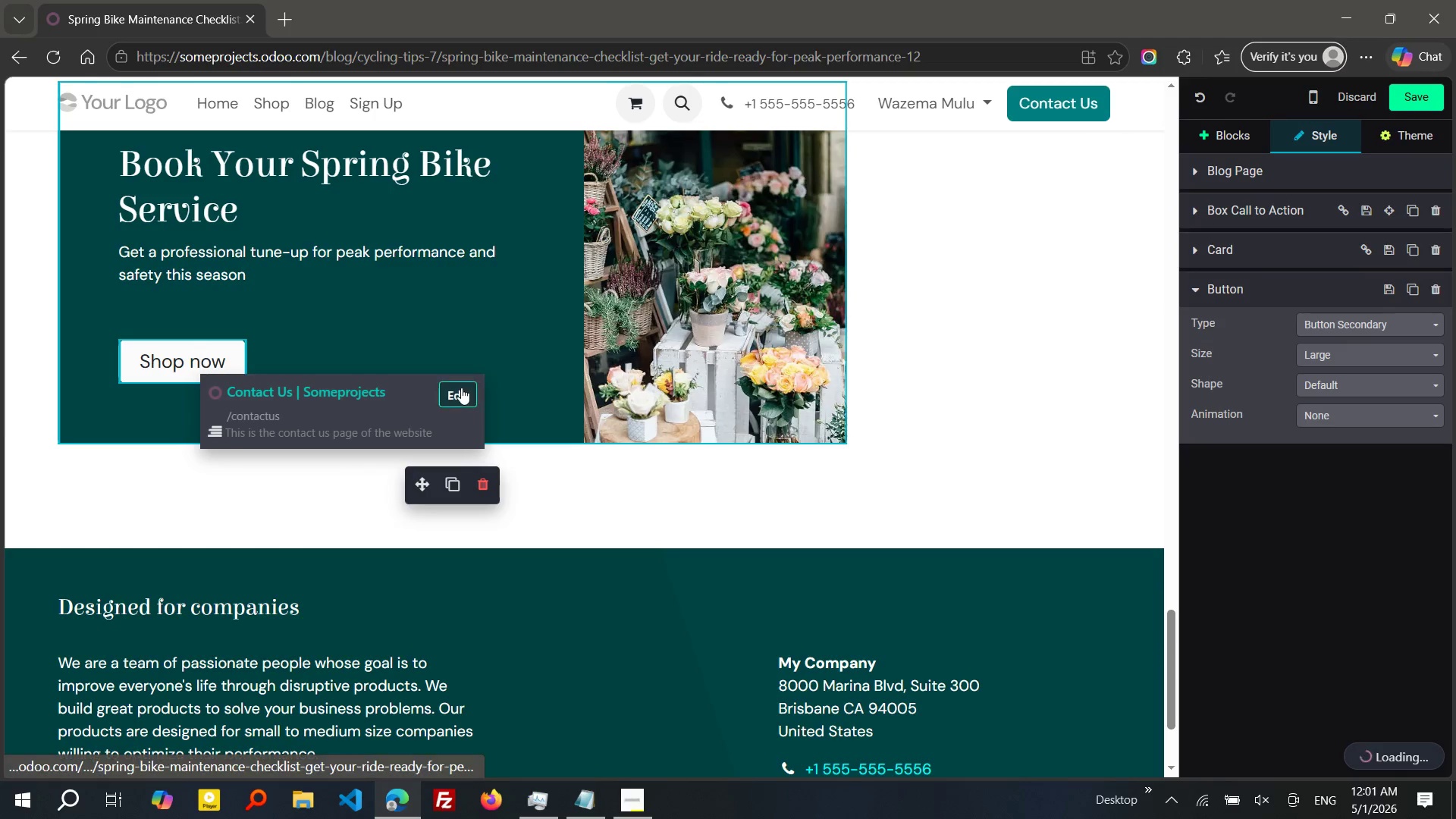 
left_click([461, 388])
 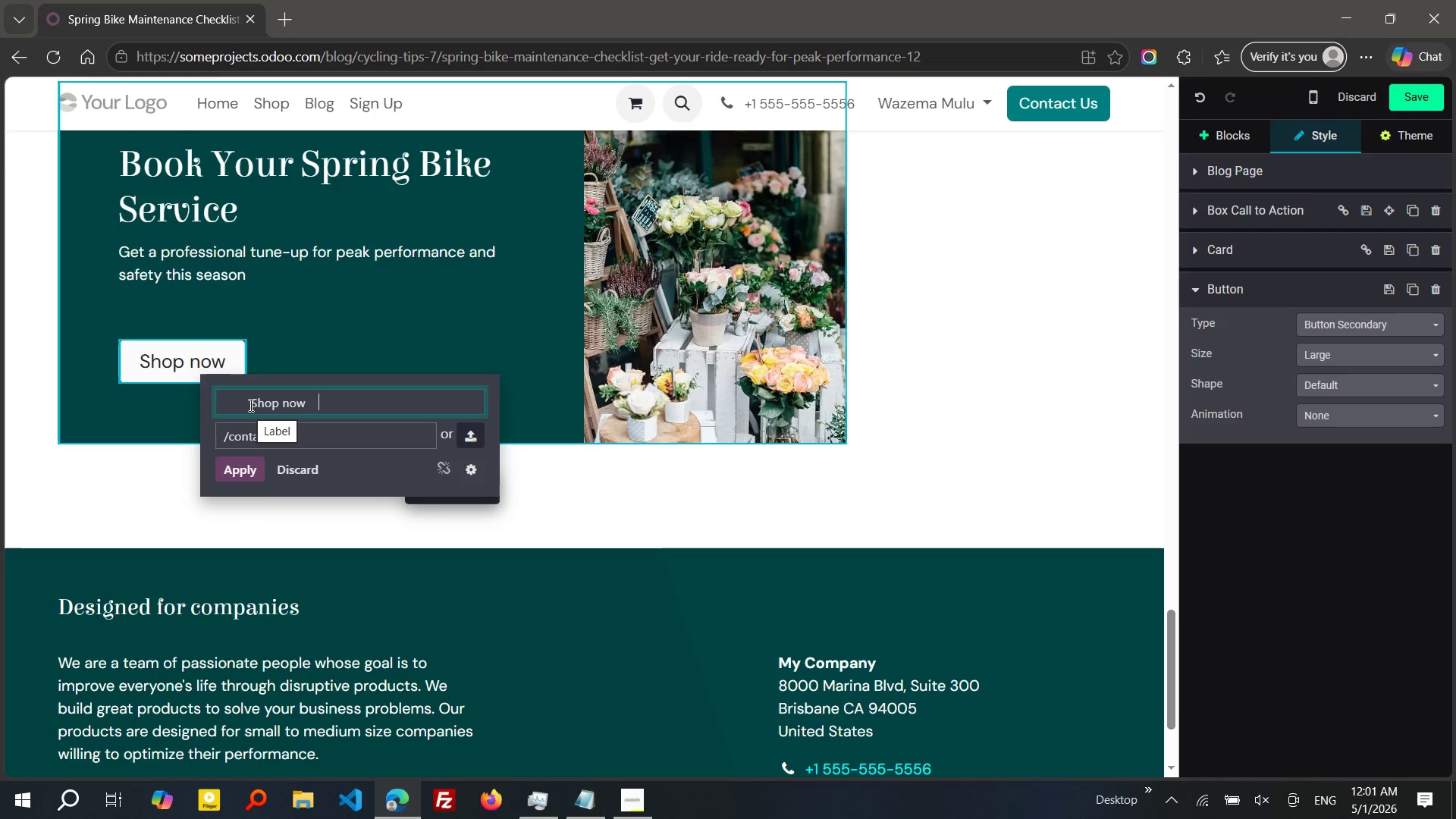 
left_click_drag(start_coordinate=[252, 405], to_coordinate=[305, 403])
 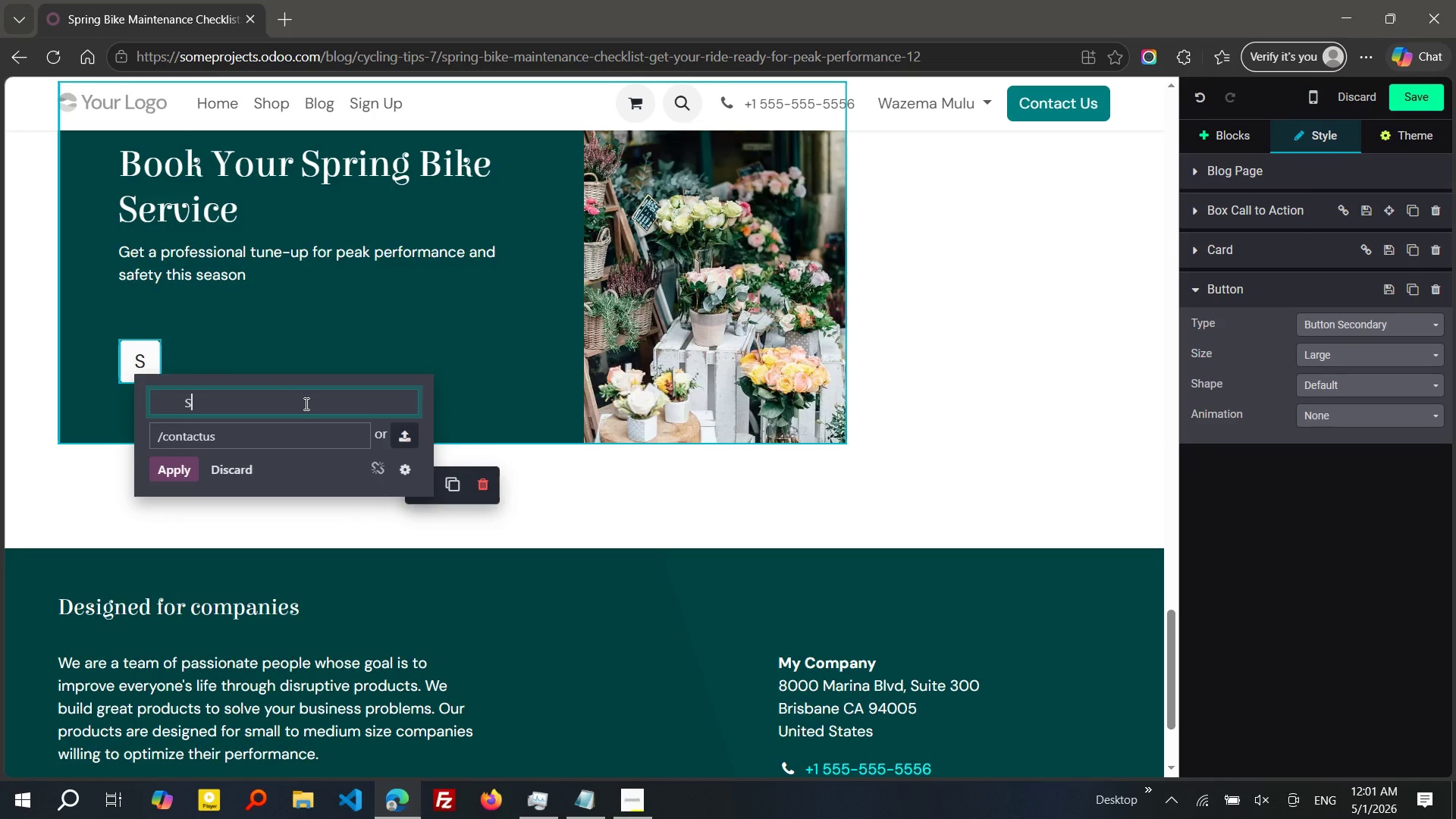 
type(schedule Service)
 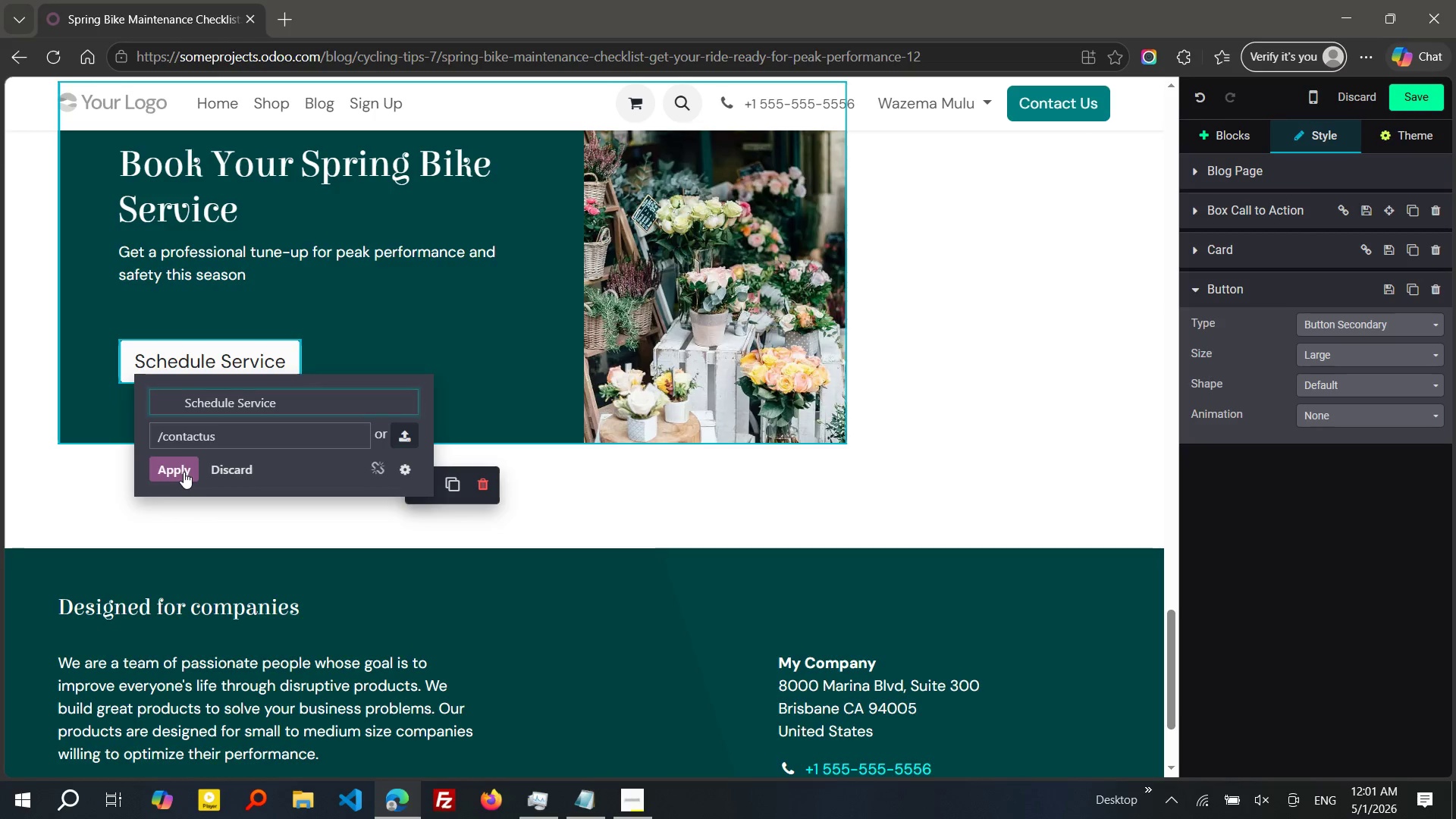 
left_click([184, 472])
 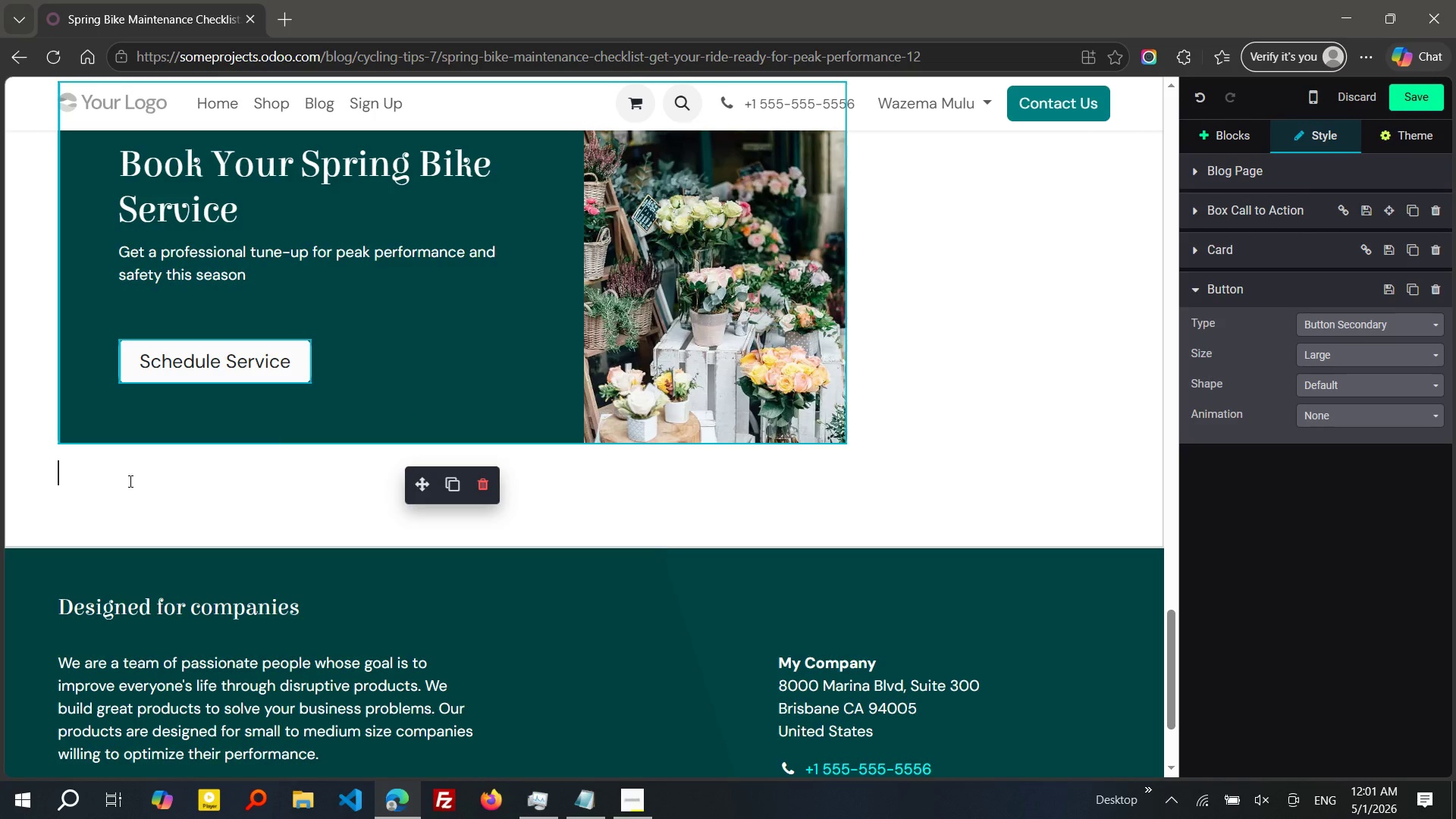 
left_click([129, 481])
 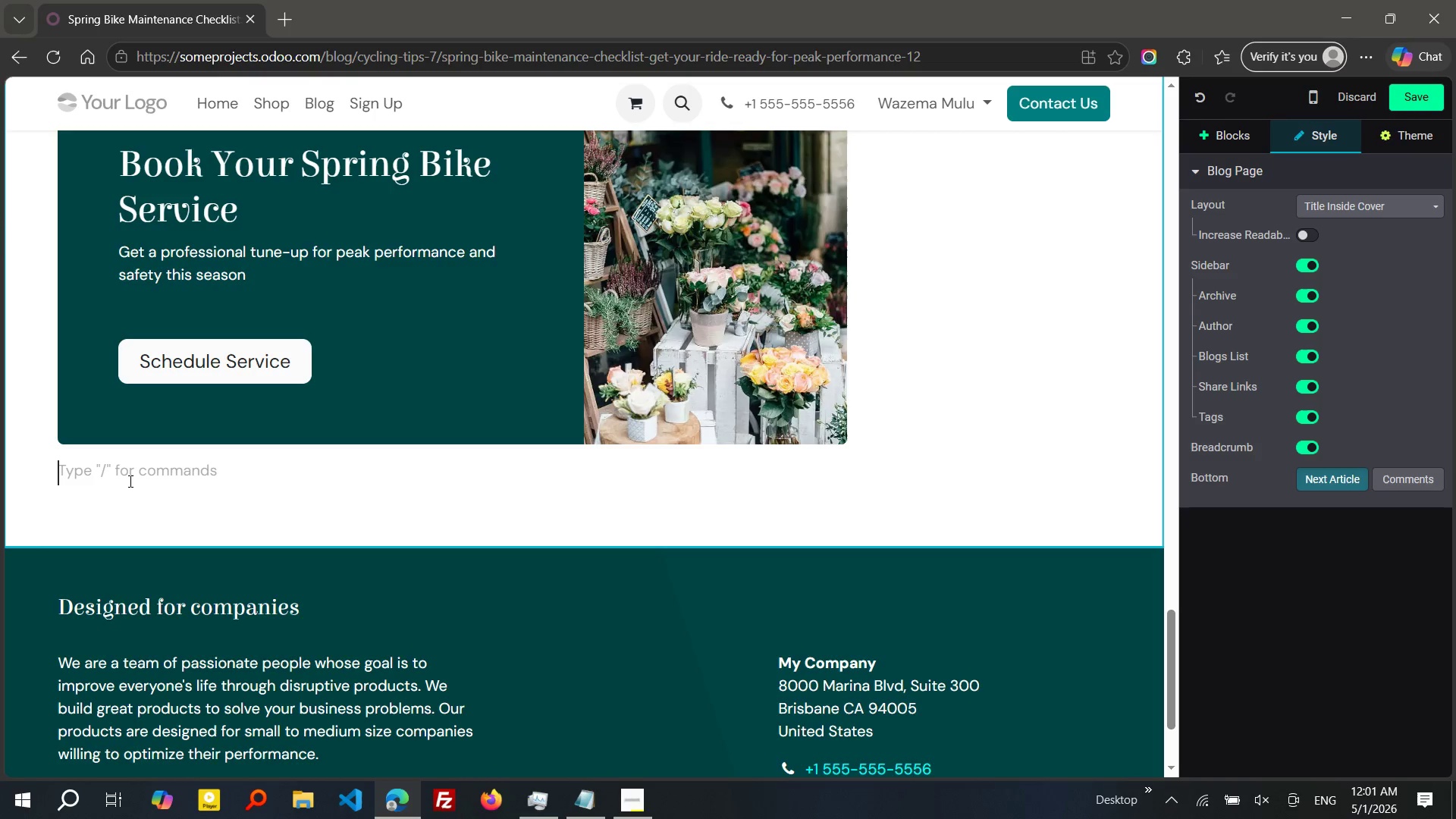 
wait(17.28)
 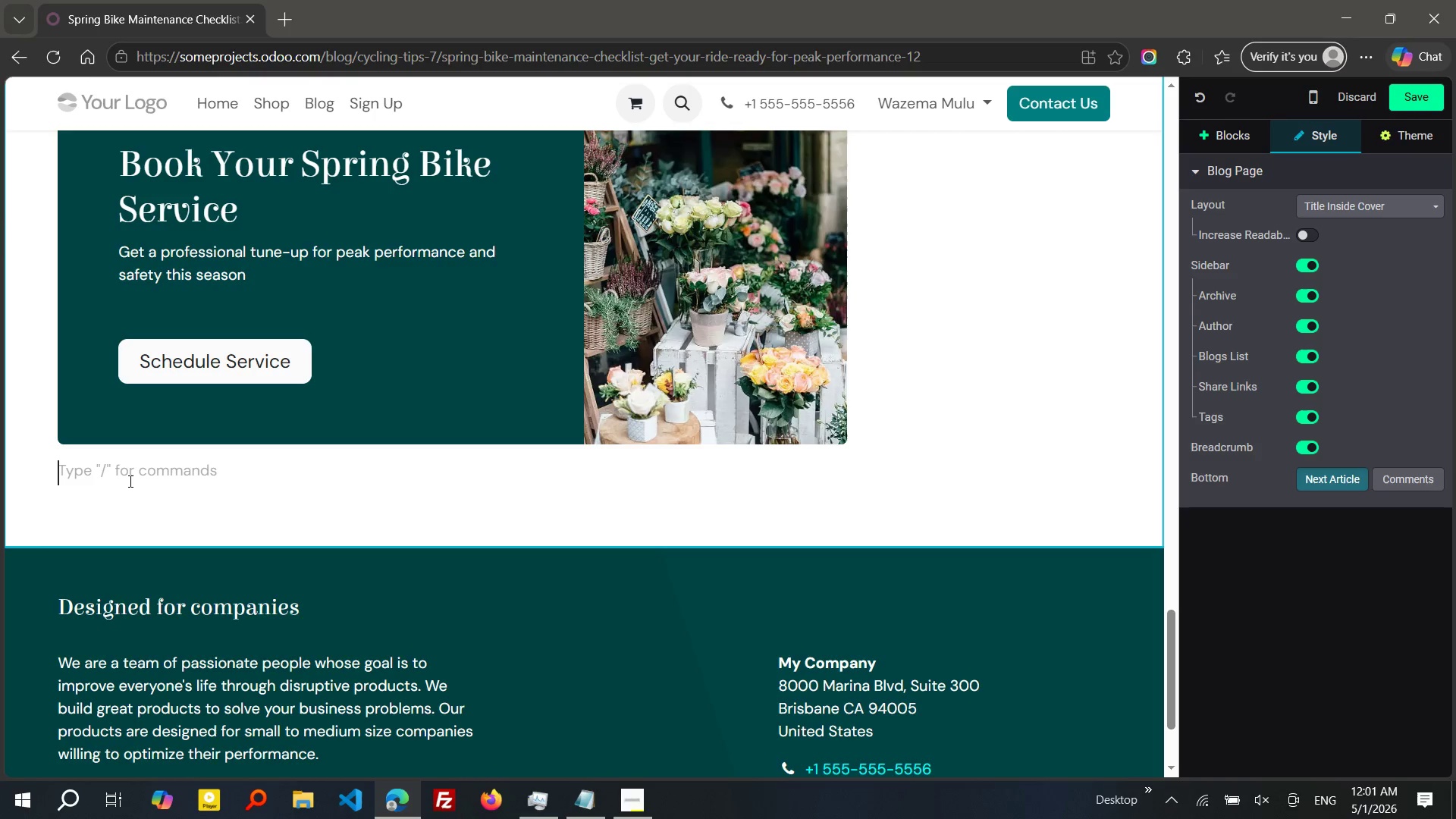 
type(/h2)
 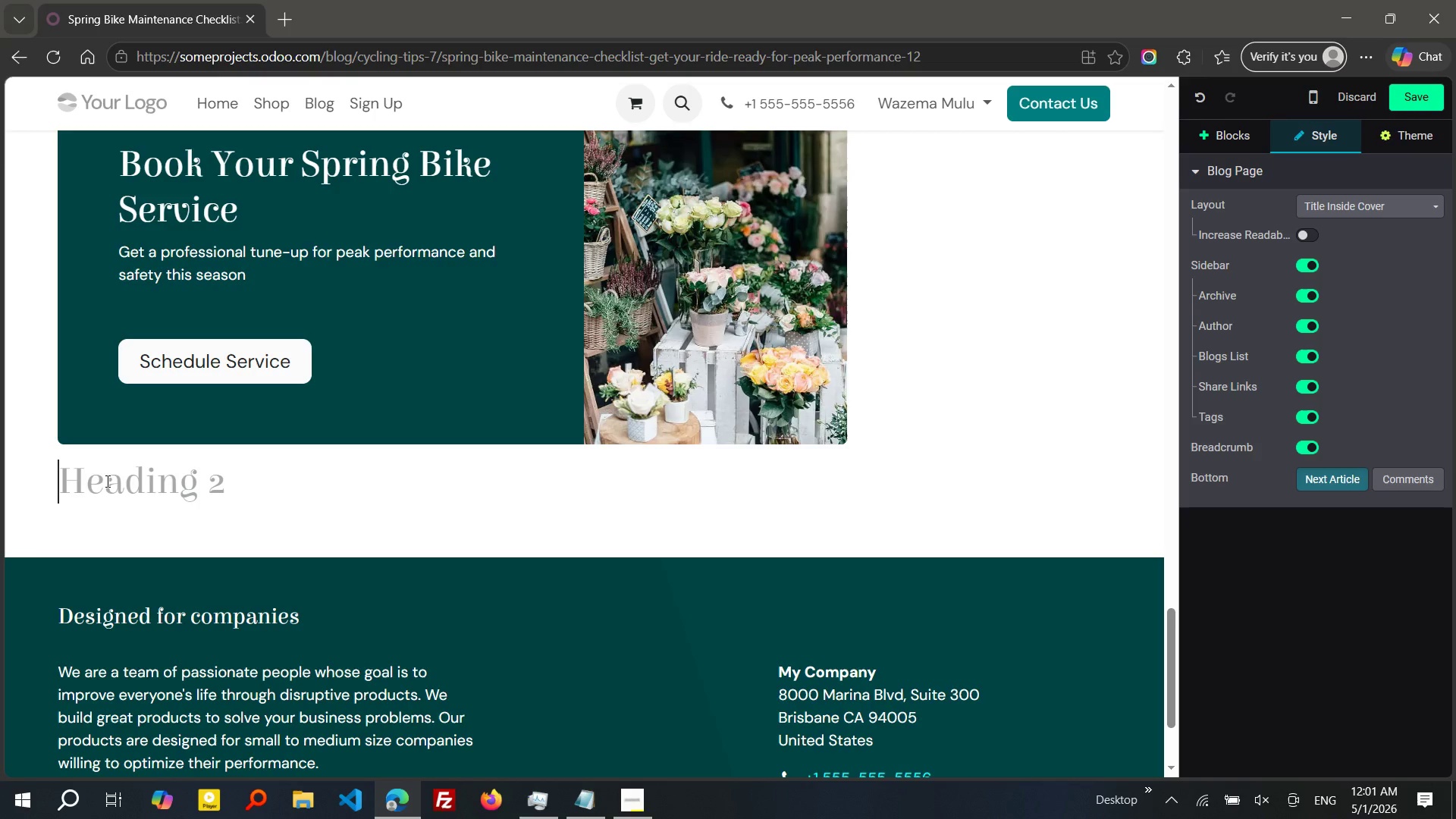 
key(Enter)
 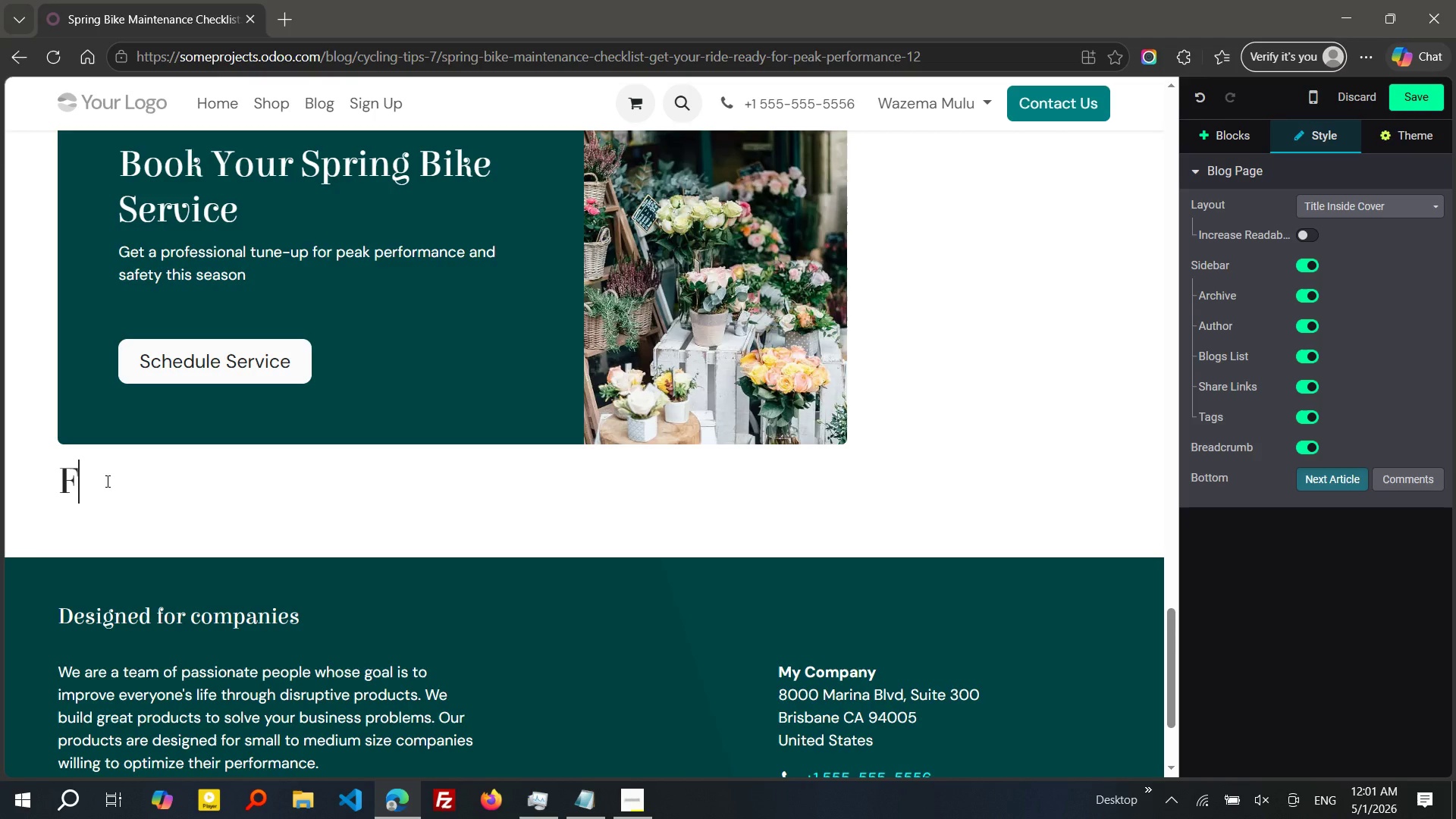 
type(FINAl MESSAge)
 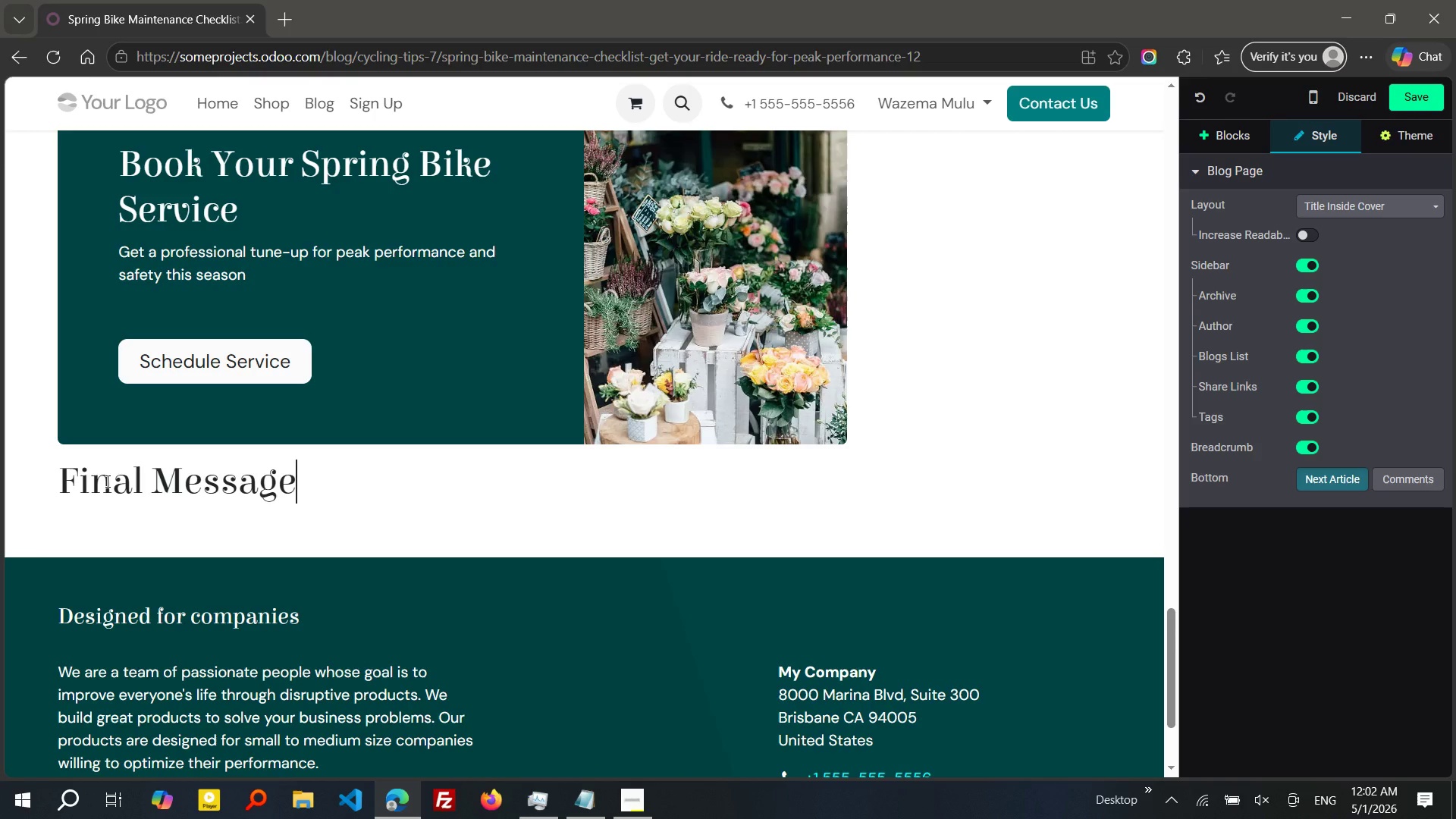 
wait(8.94)
 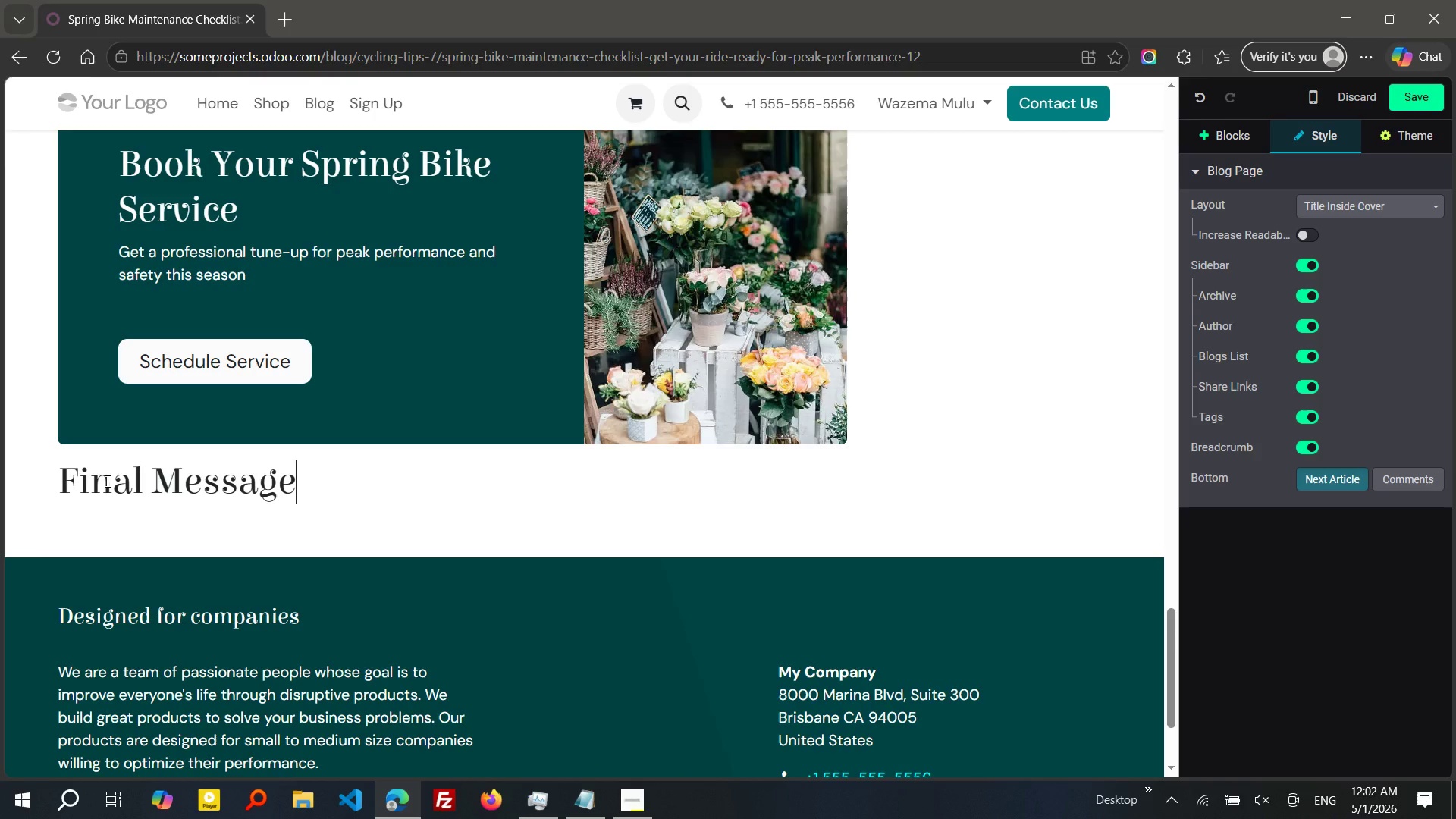 
key(Enter)
 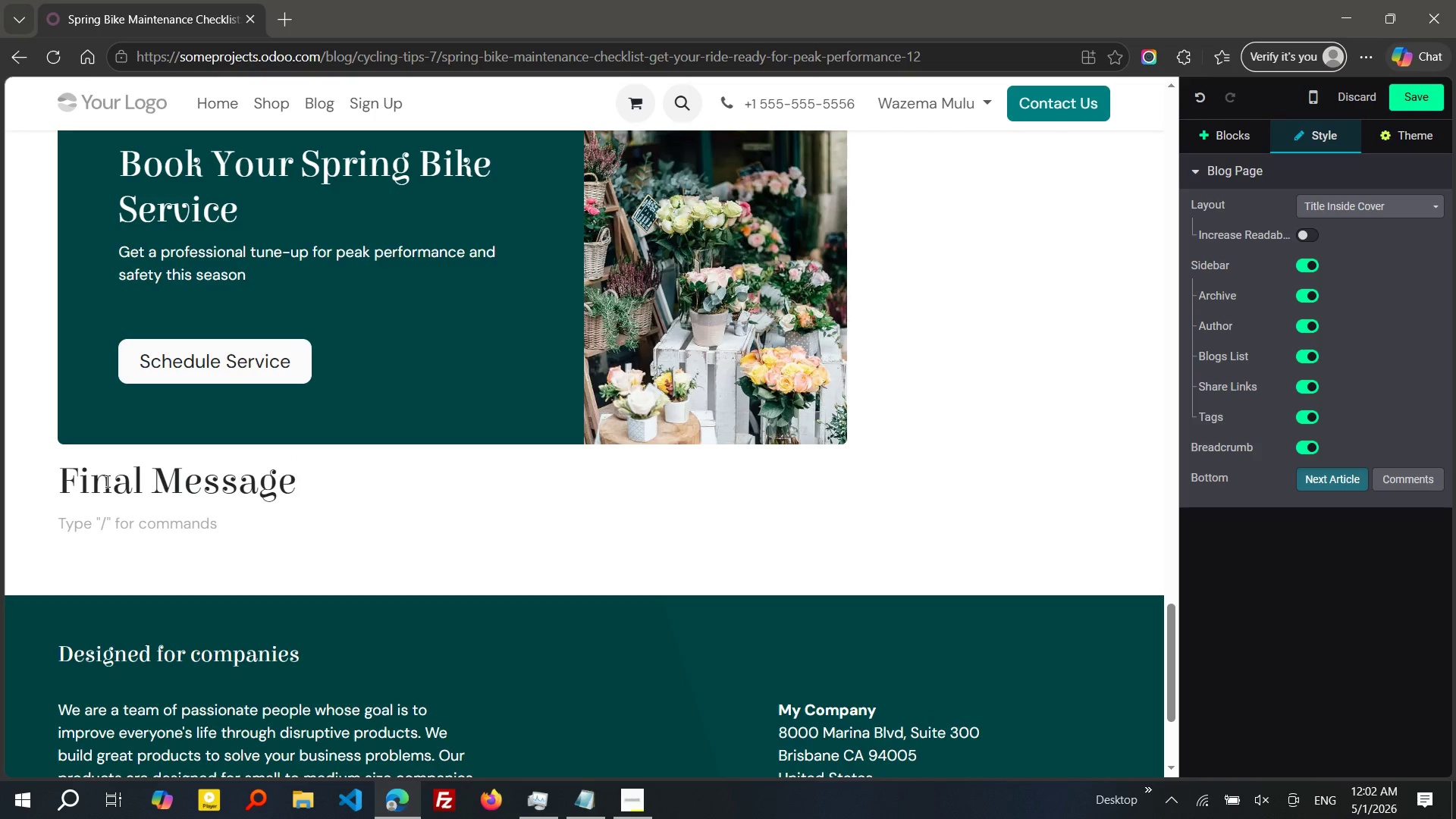 
wait(8.62)
 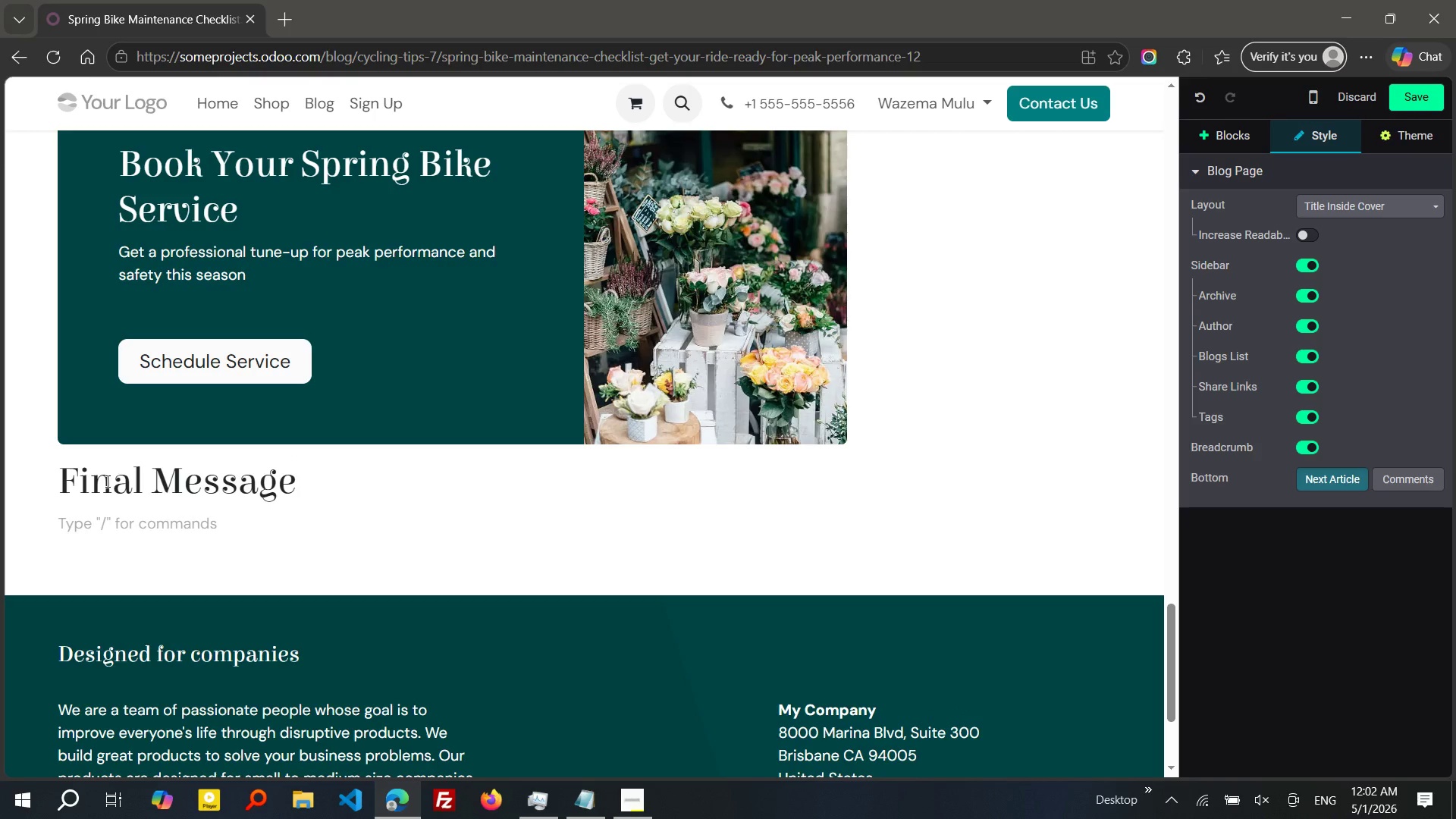 
type(Taking time)
 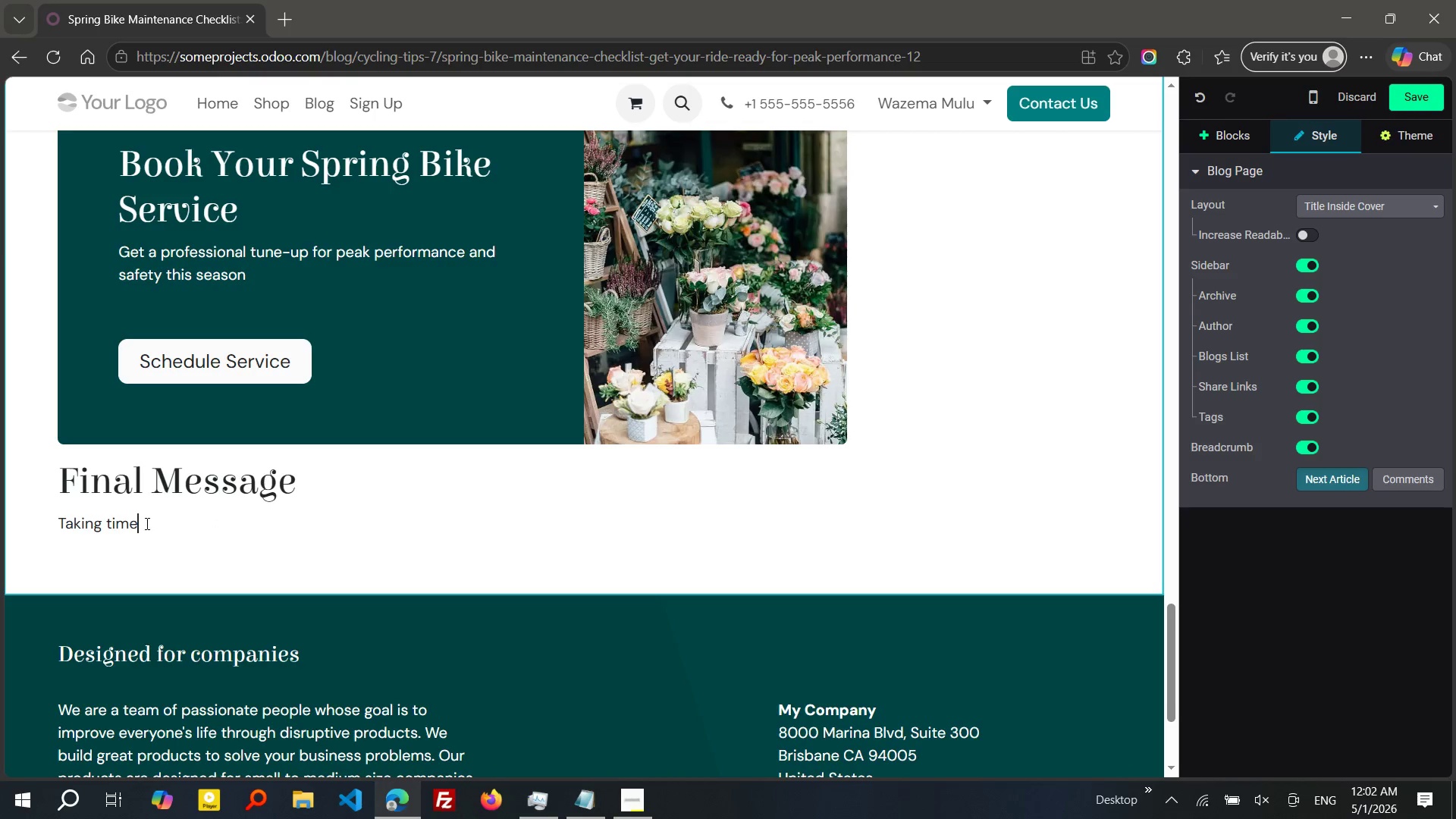 
left_click_drag(start_coordinate=[146, 523], to_coordinate=[49, 518])
 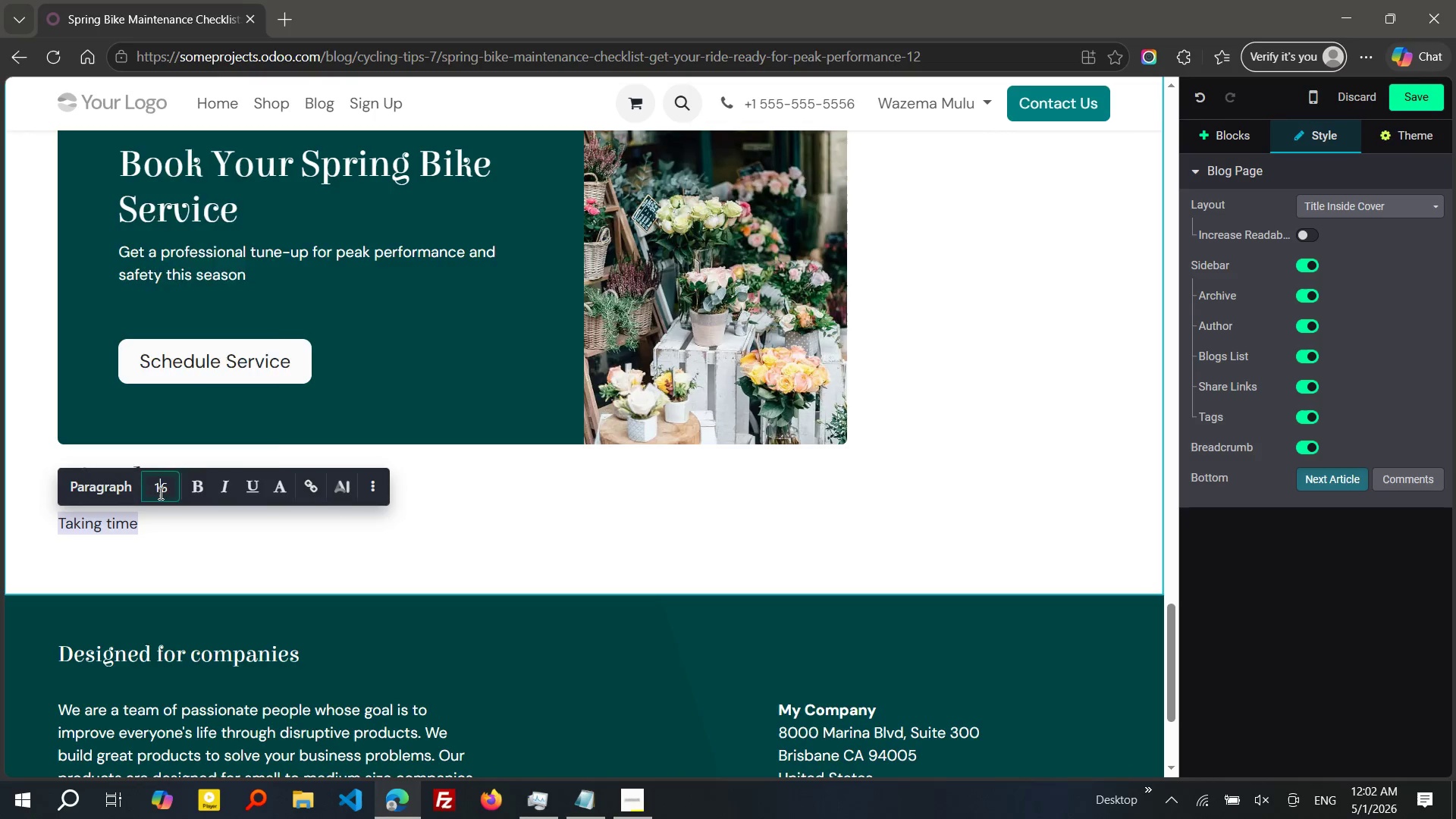 
left_click([159, 493])
 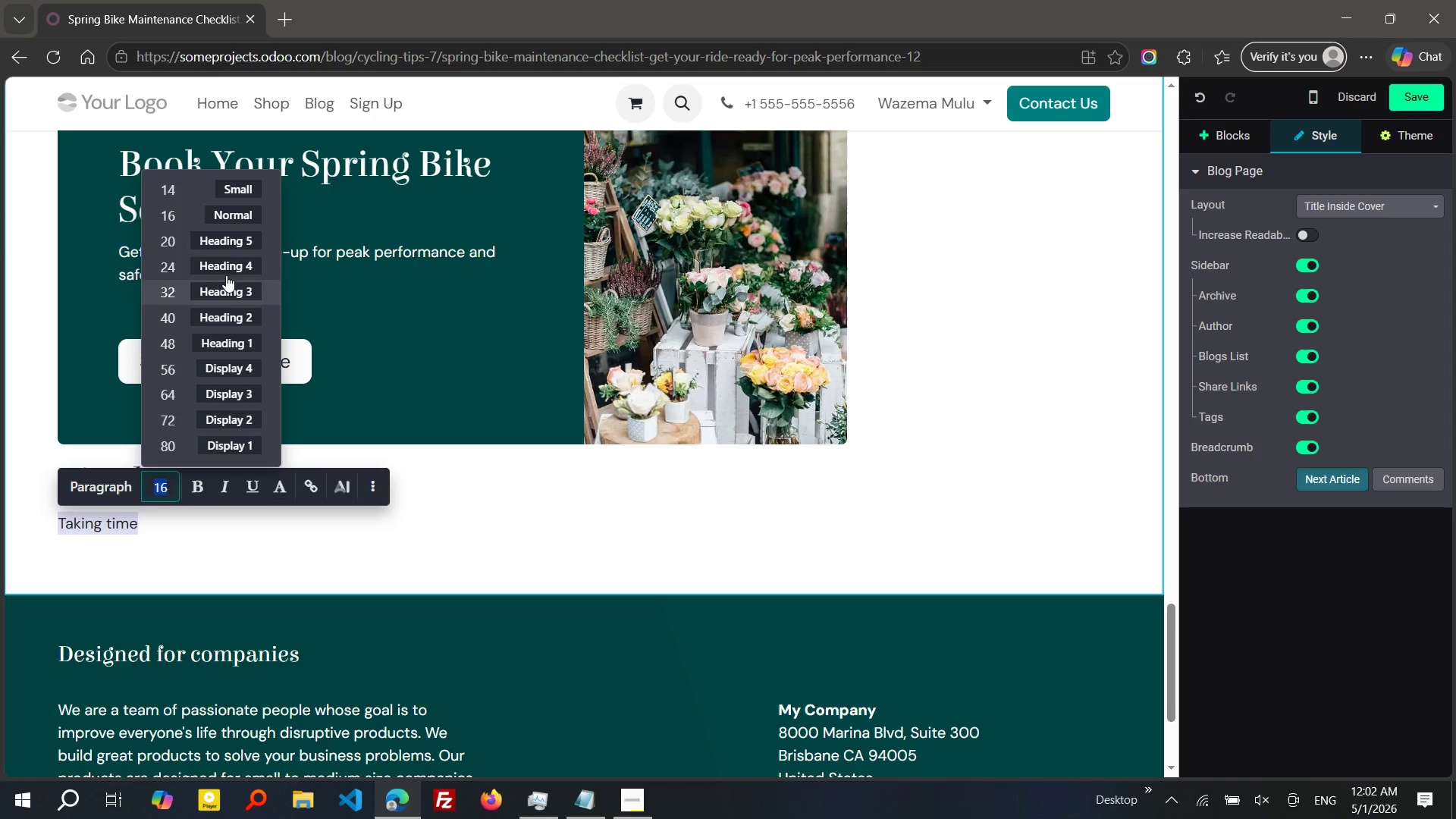 
wait(5.99)
 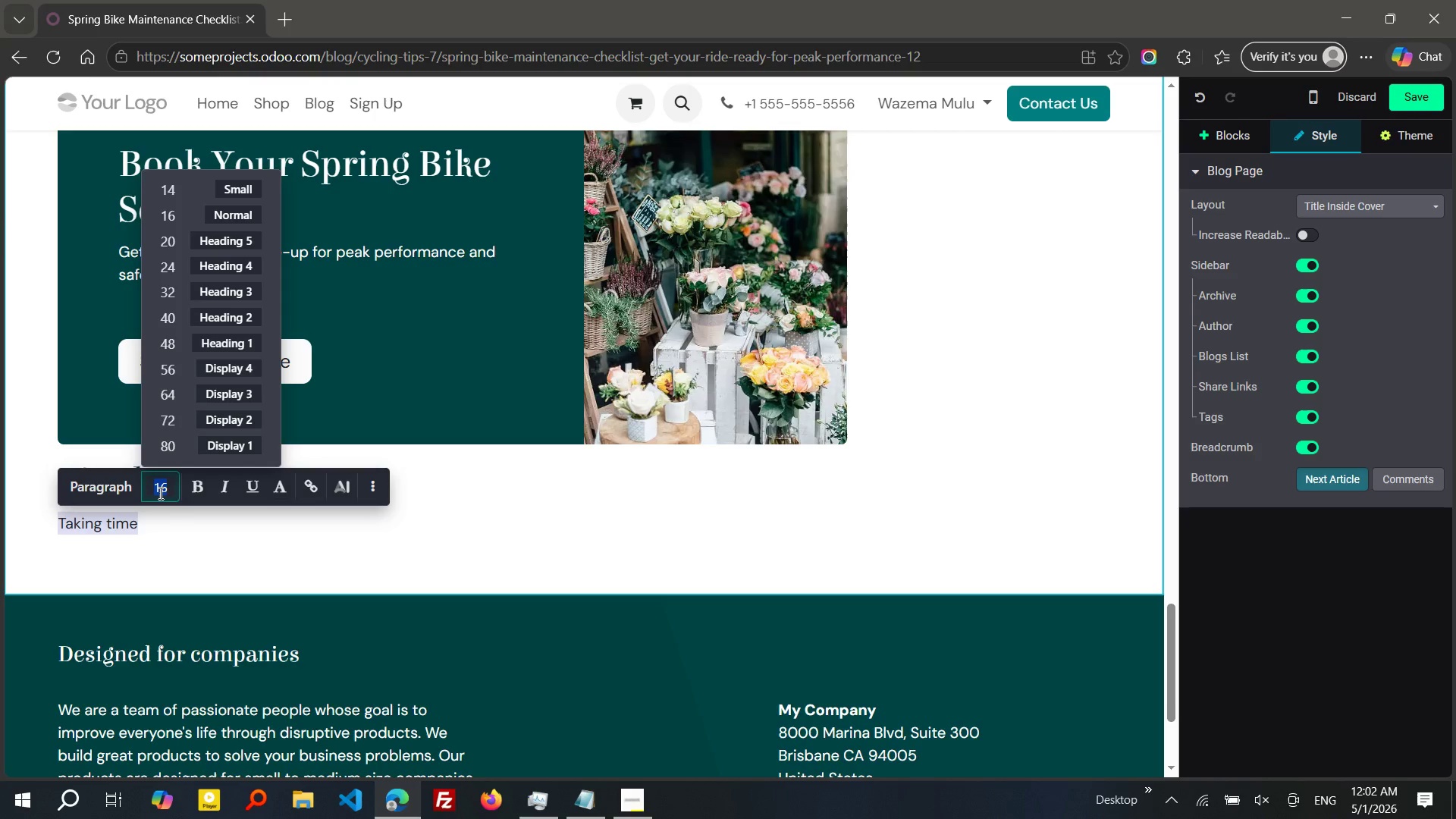 
left_click([223, 240])
 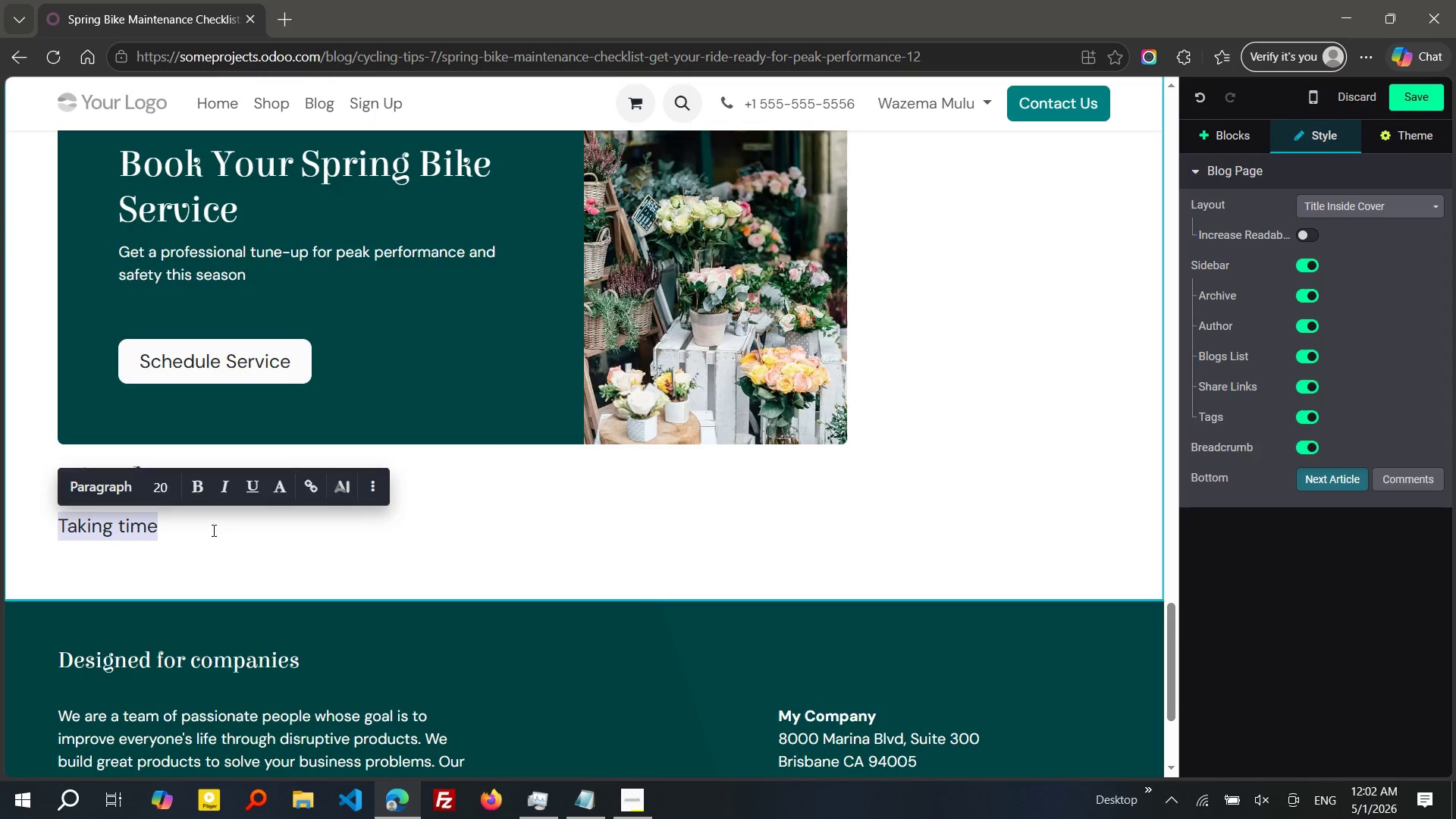 
left_click([212, 530])
 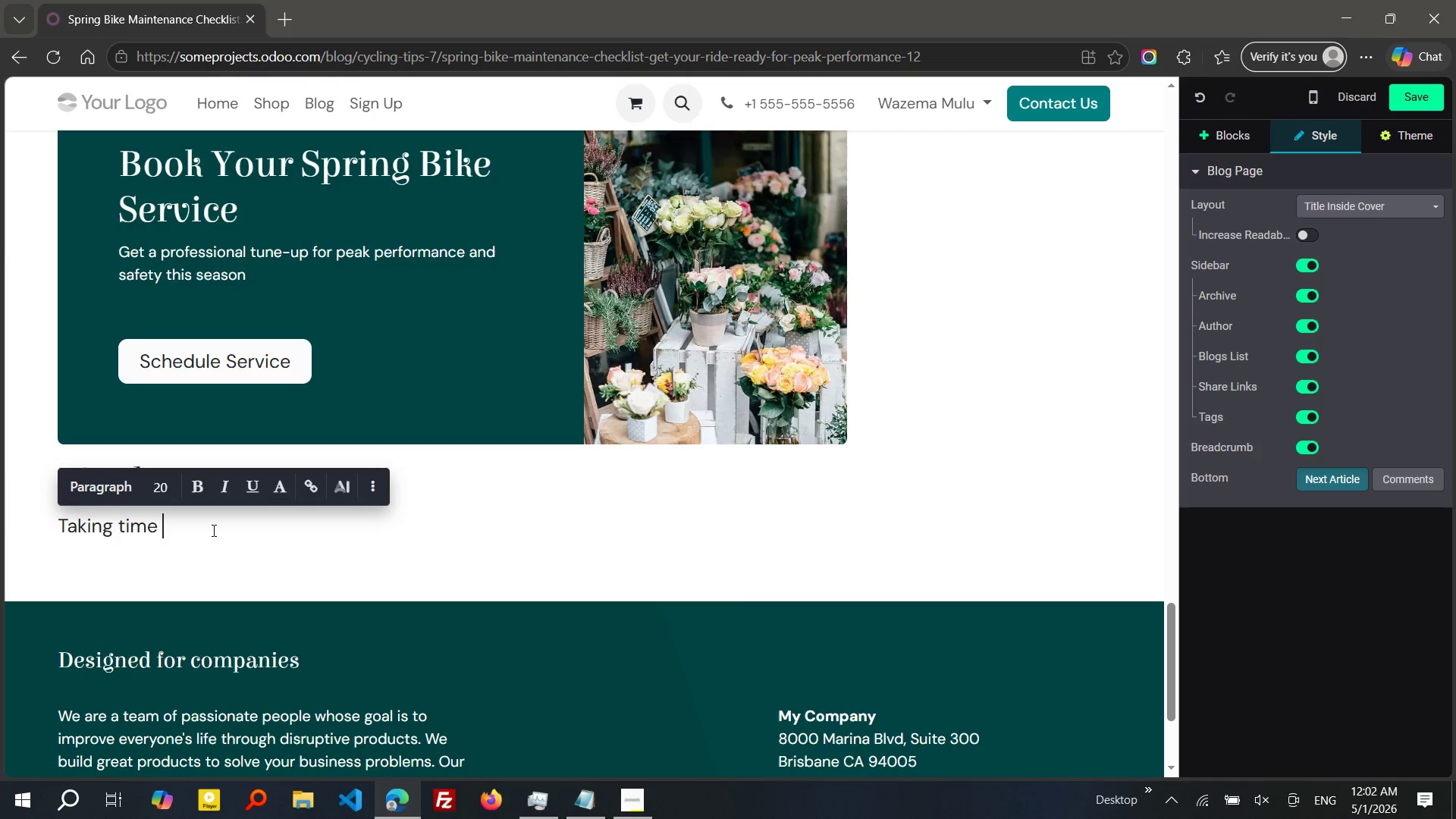 
type( to properly mainte)
key(Backspace)
type(ain your bike ensures bete)
key(Backspace)
type(tr perfor)
key(Tab)
type(, improved safety )
key(Backspace)
type(, and a more enjoyable riding experience. Small maintenance steps now prevent bigger mecha)
key(Tab)
type( issues later.)
 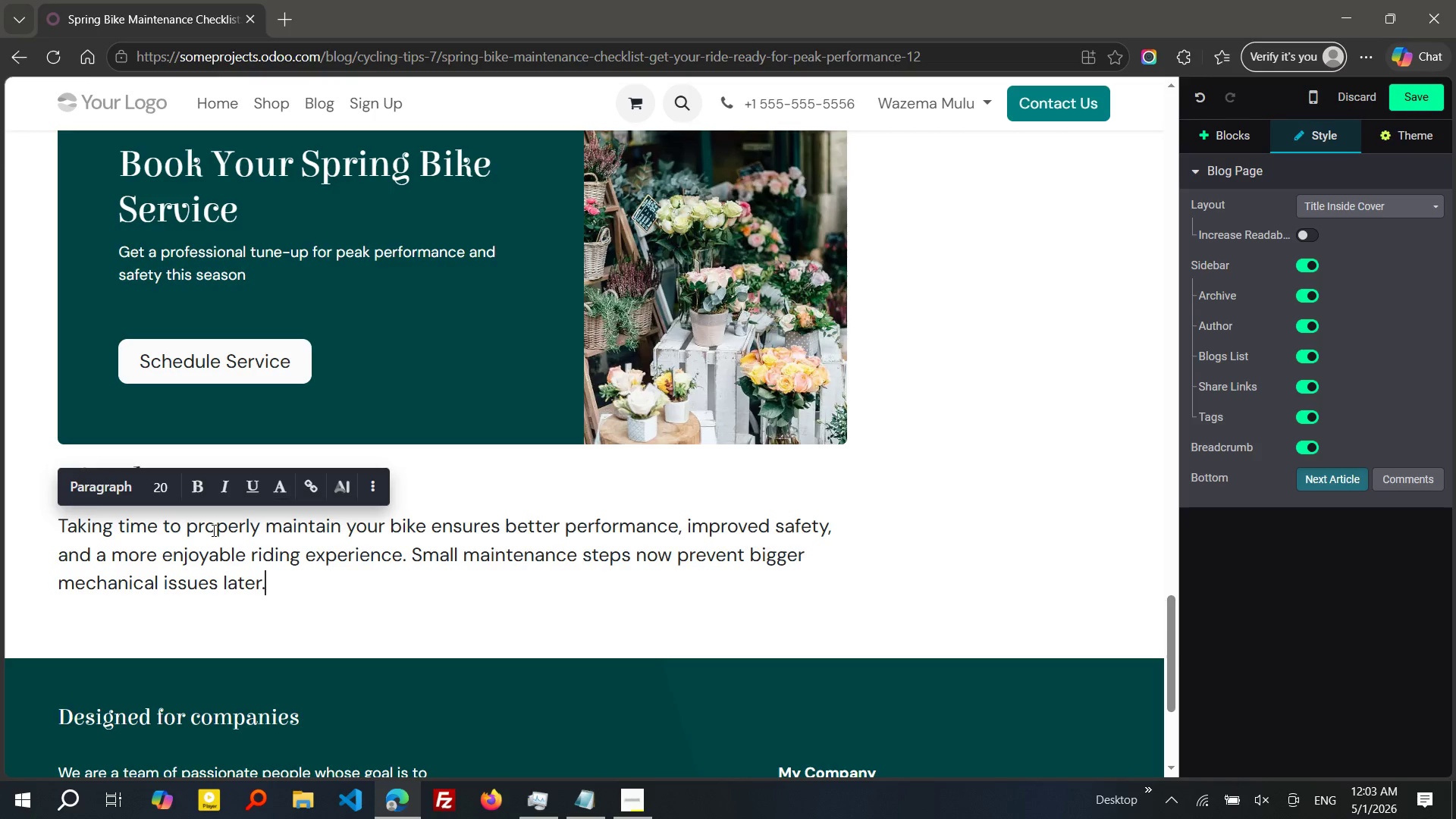 
key(Enter)
 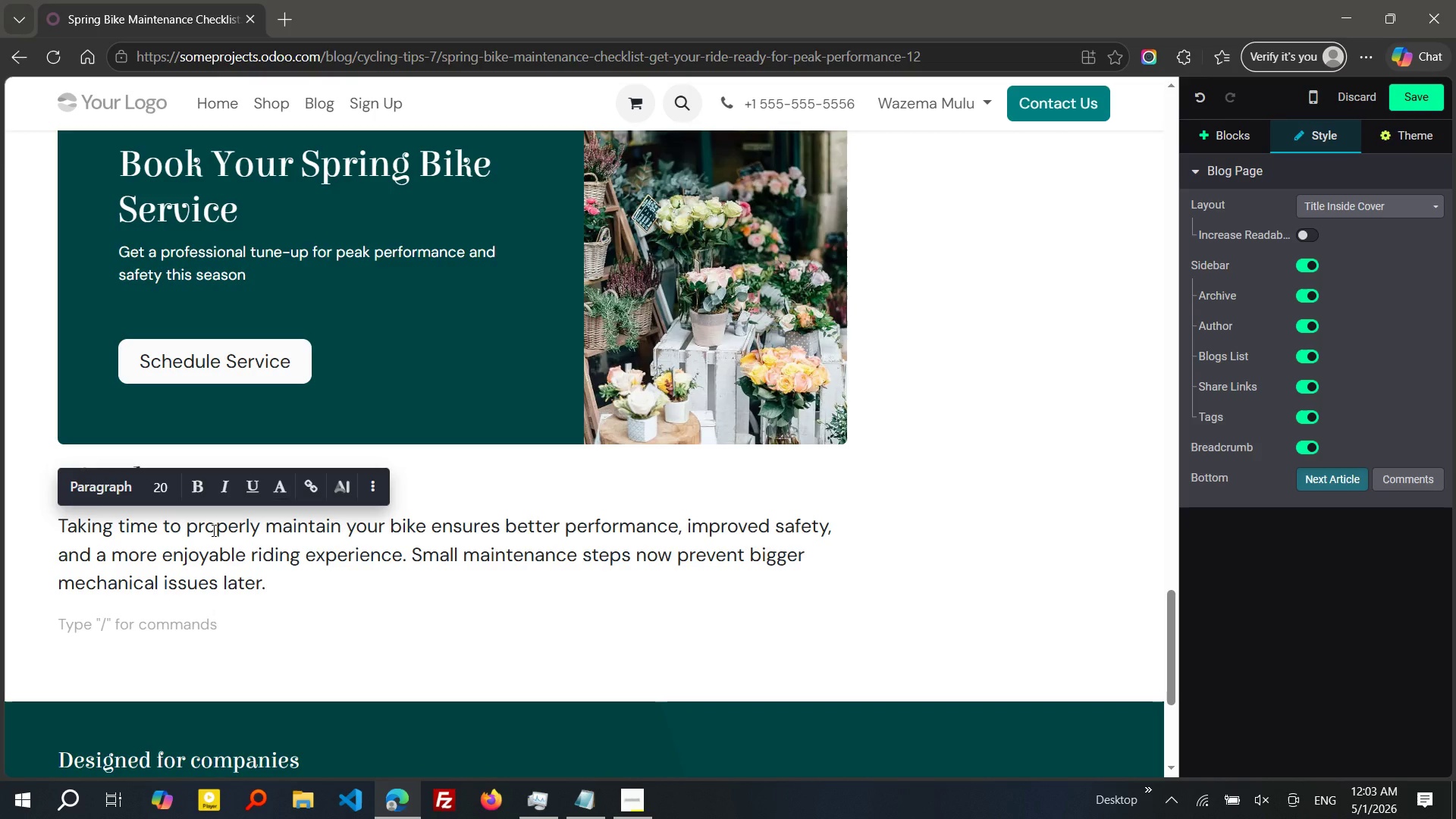 
type(At APEX velos, every ride starts with preparation.)
 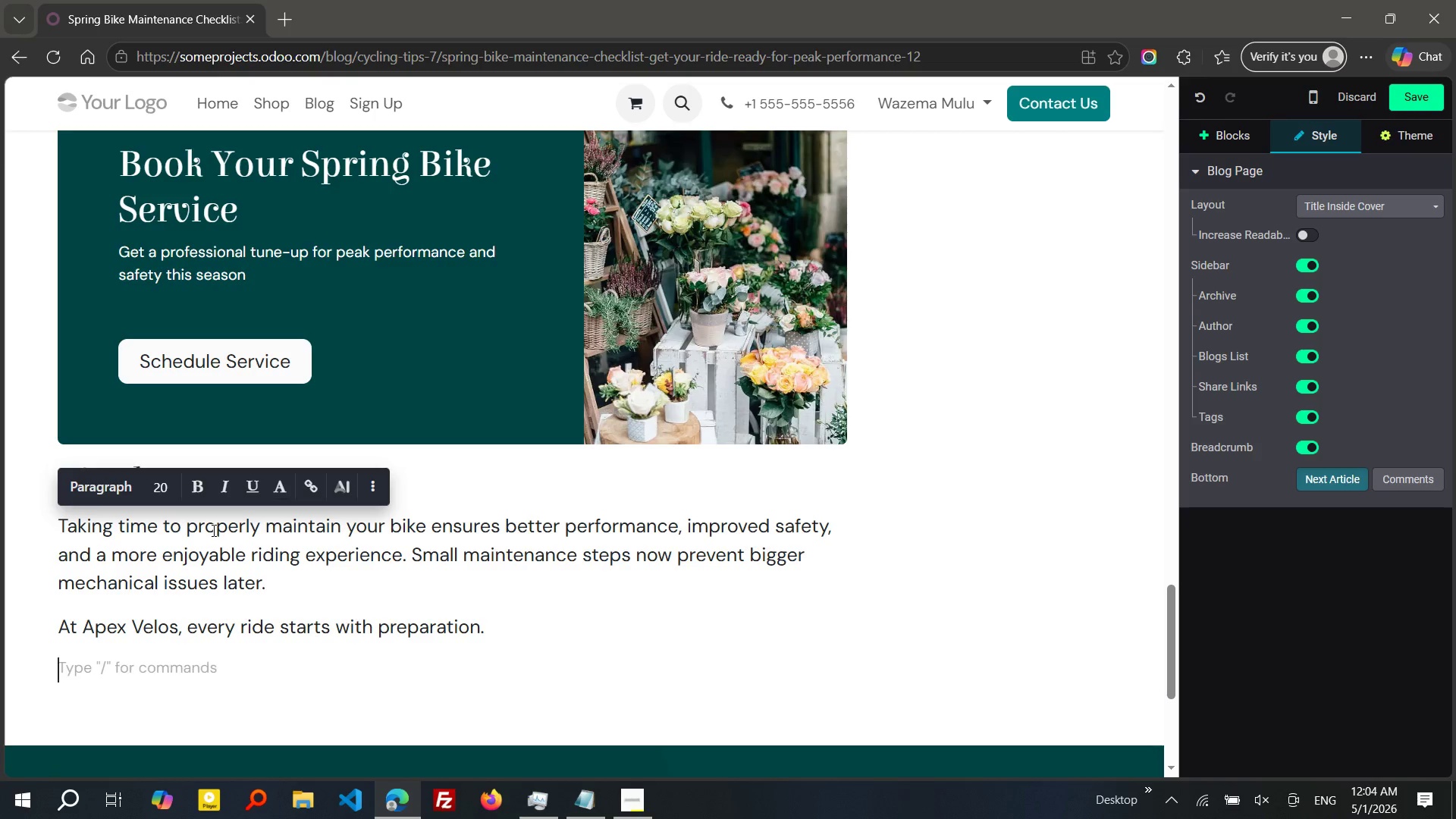 
key(Enter)
 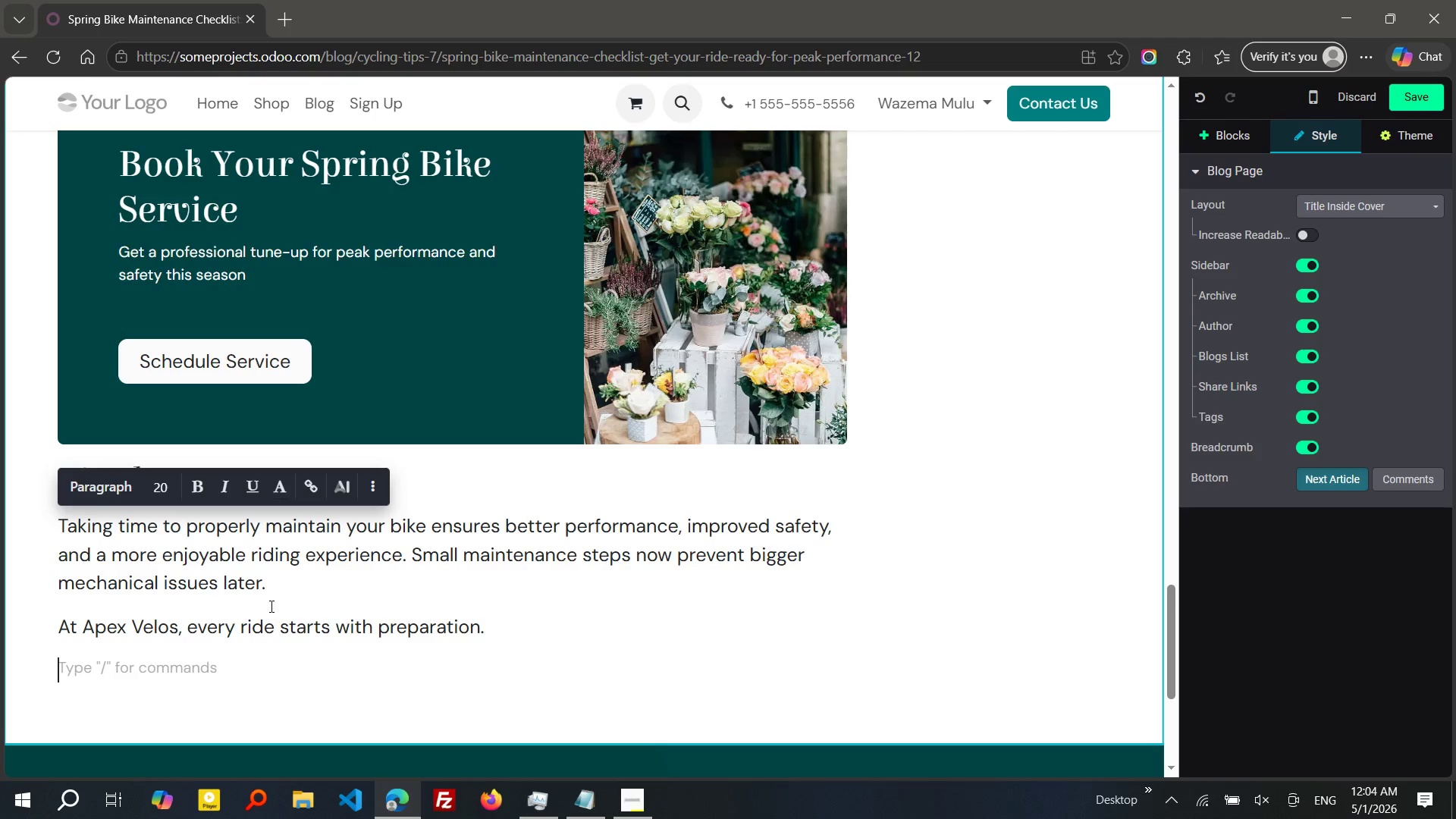 
wait(5.08)
 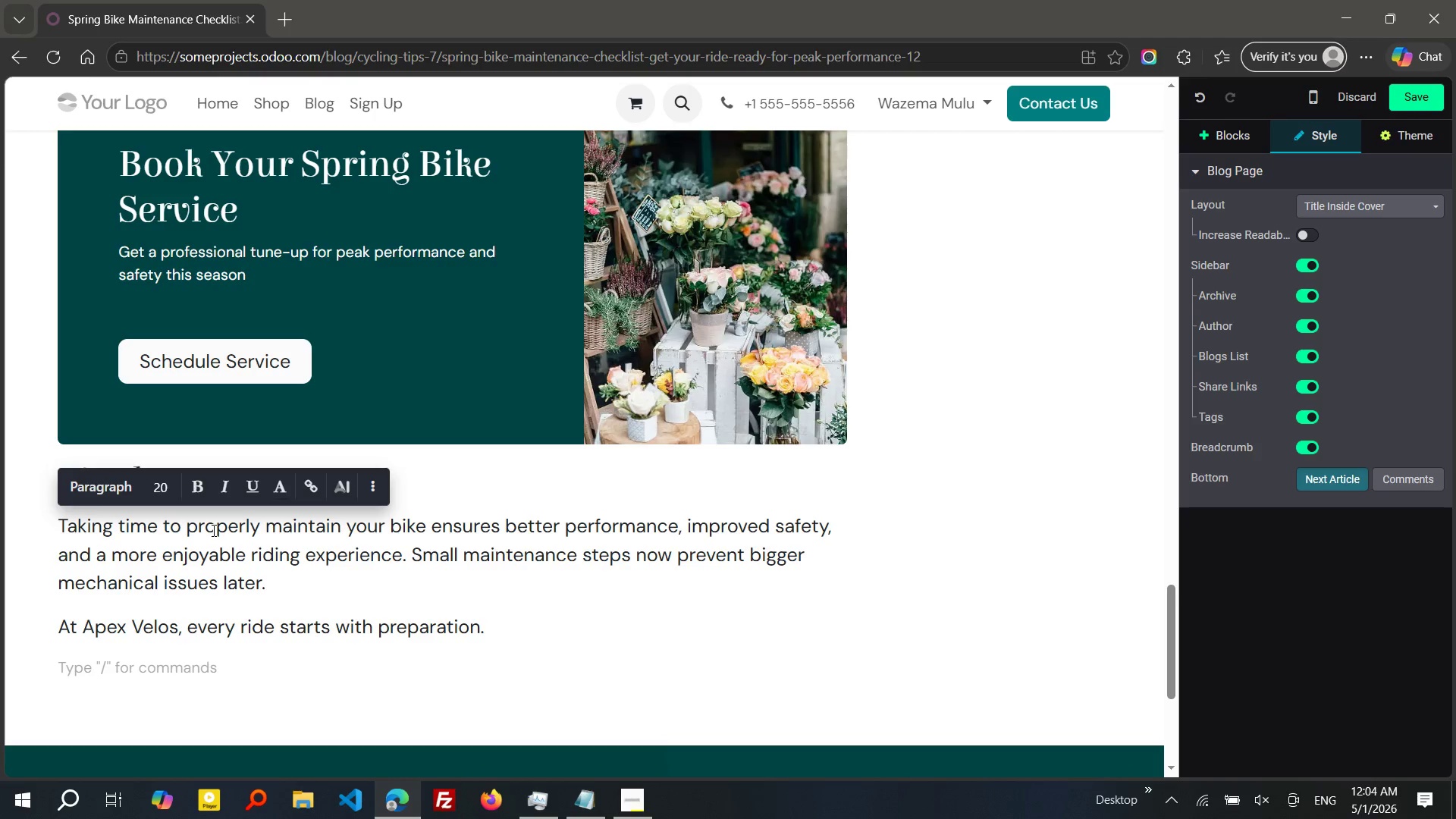 
left_click([197, 671])
 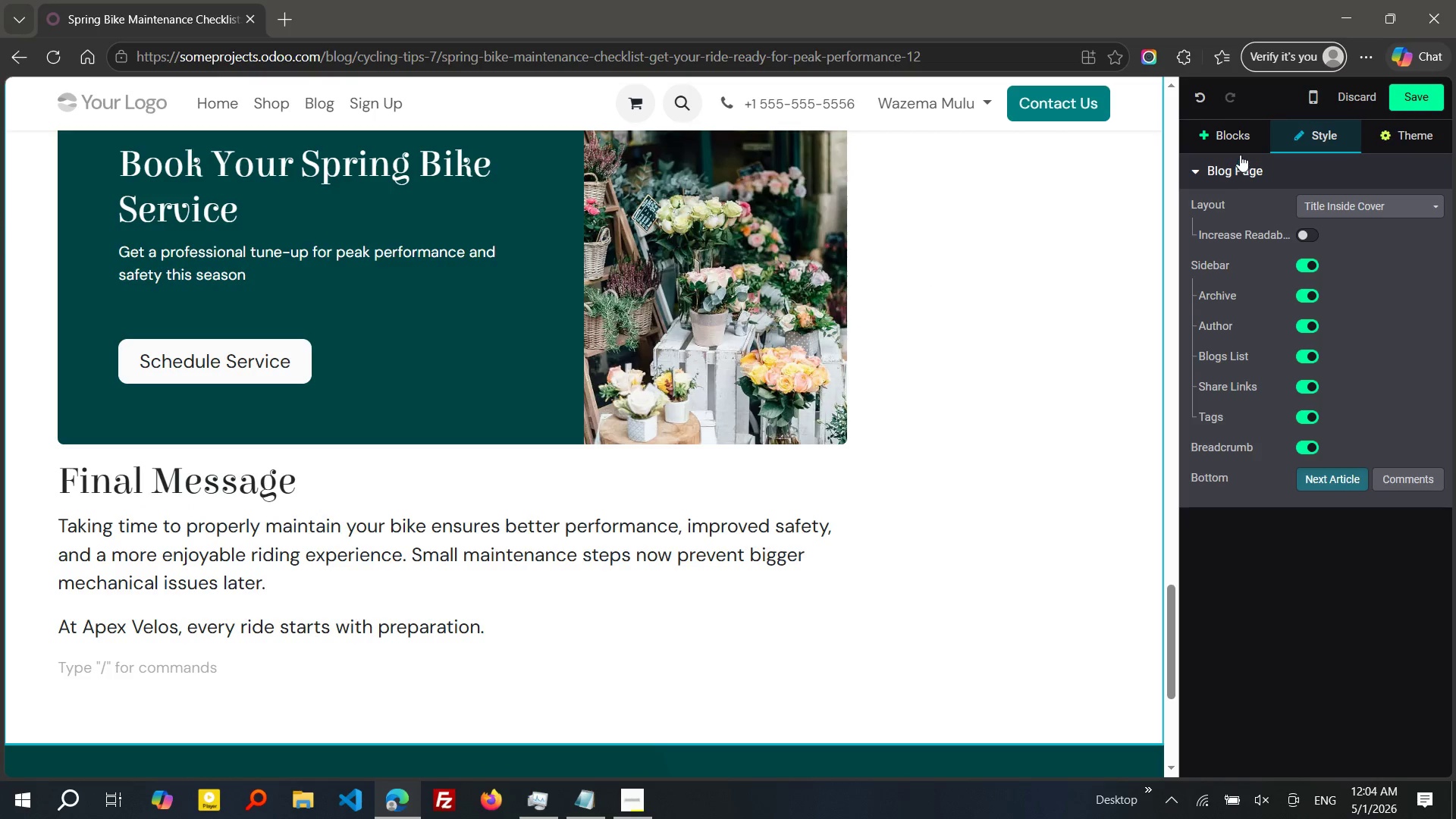 
left_click([1228, 143])
 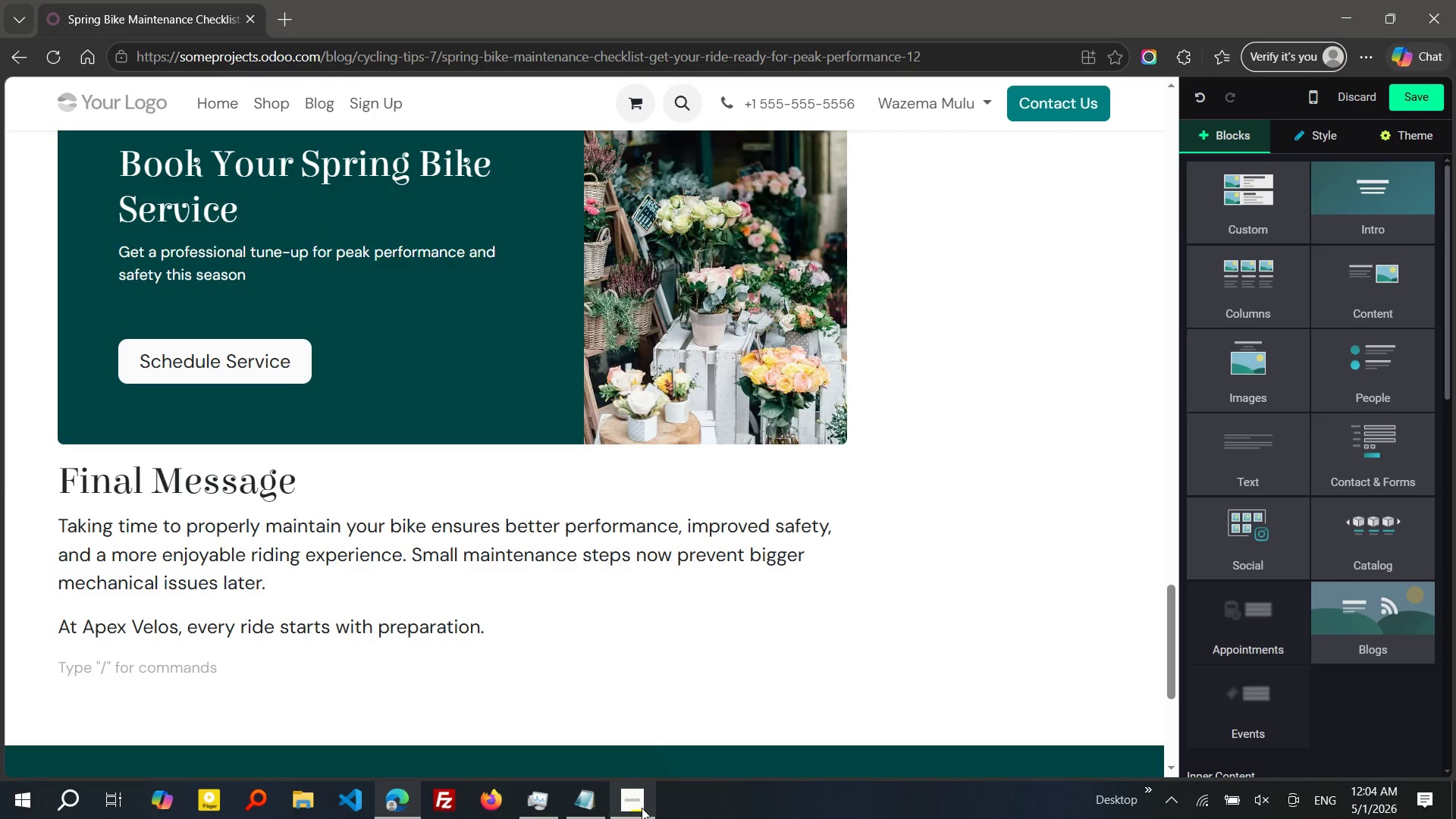 
left_click([642, 808])